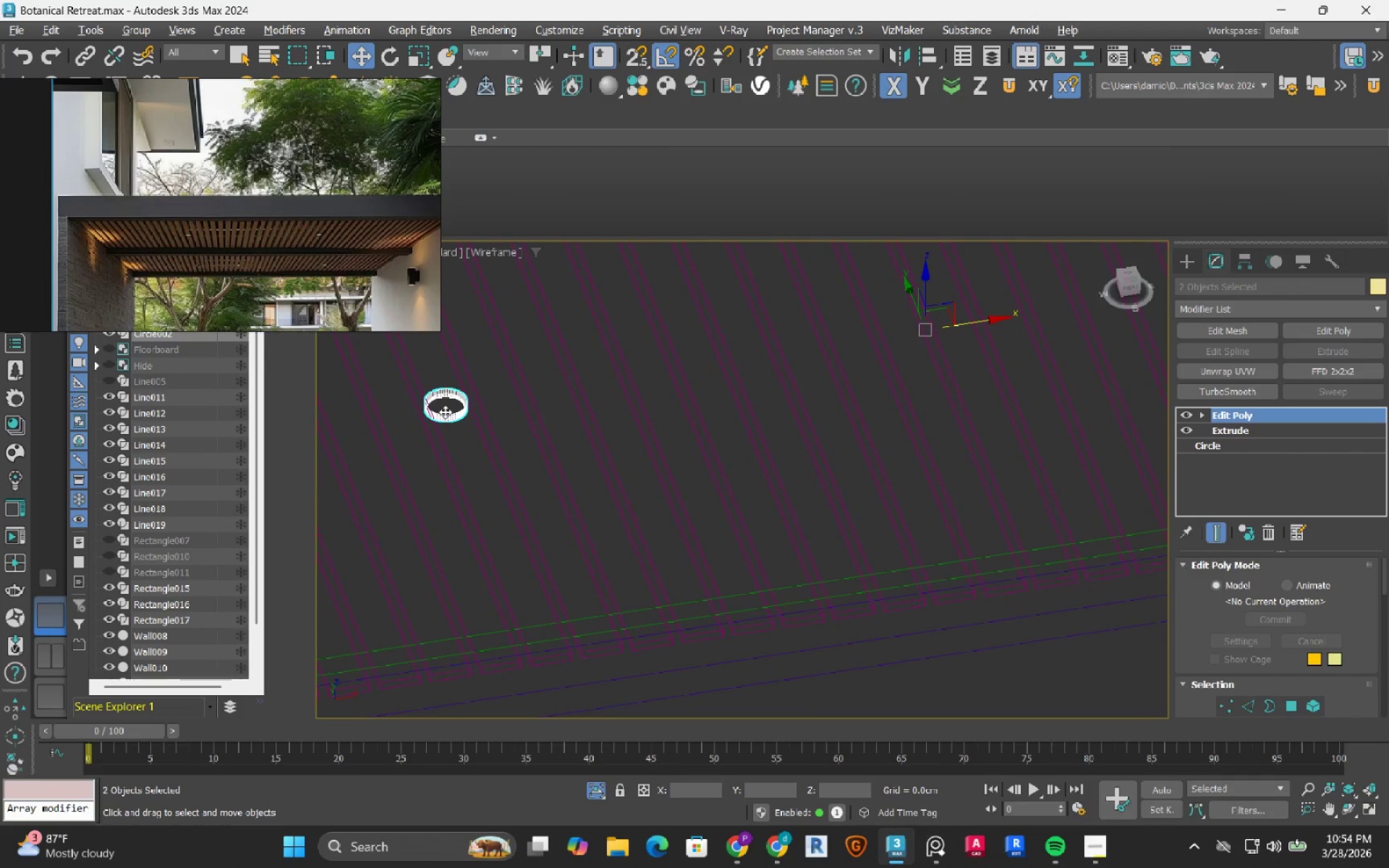 
key(T)
 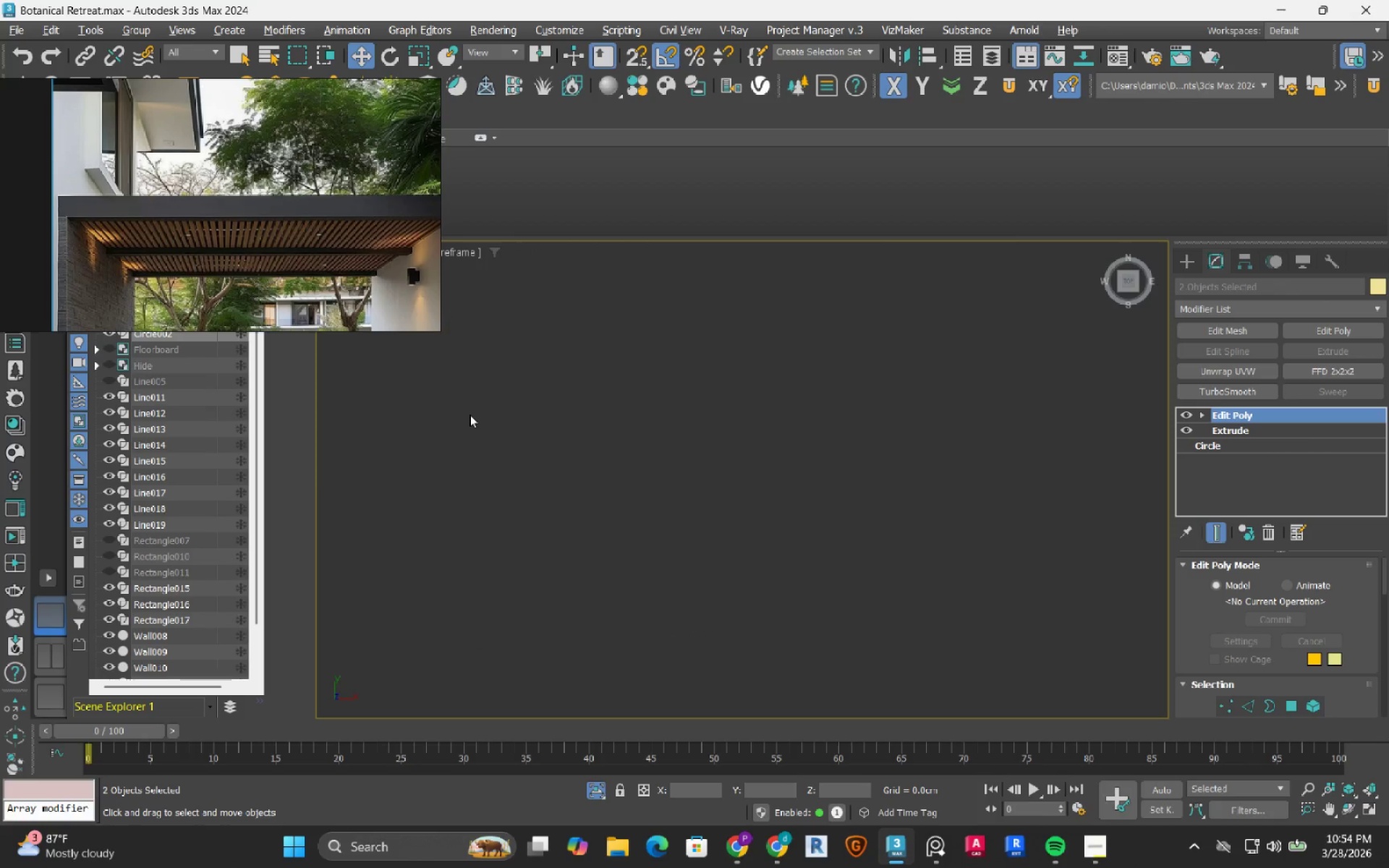 
scroll: coordinate [445, 412], scroll_direction: down, amount: 6.0
 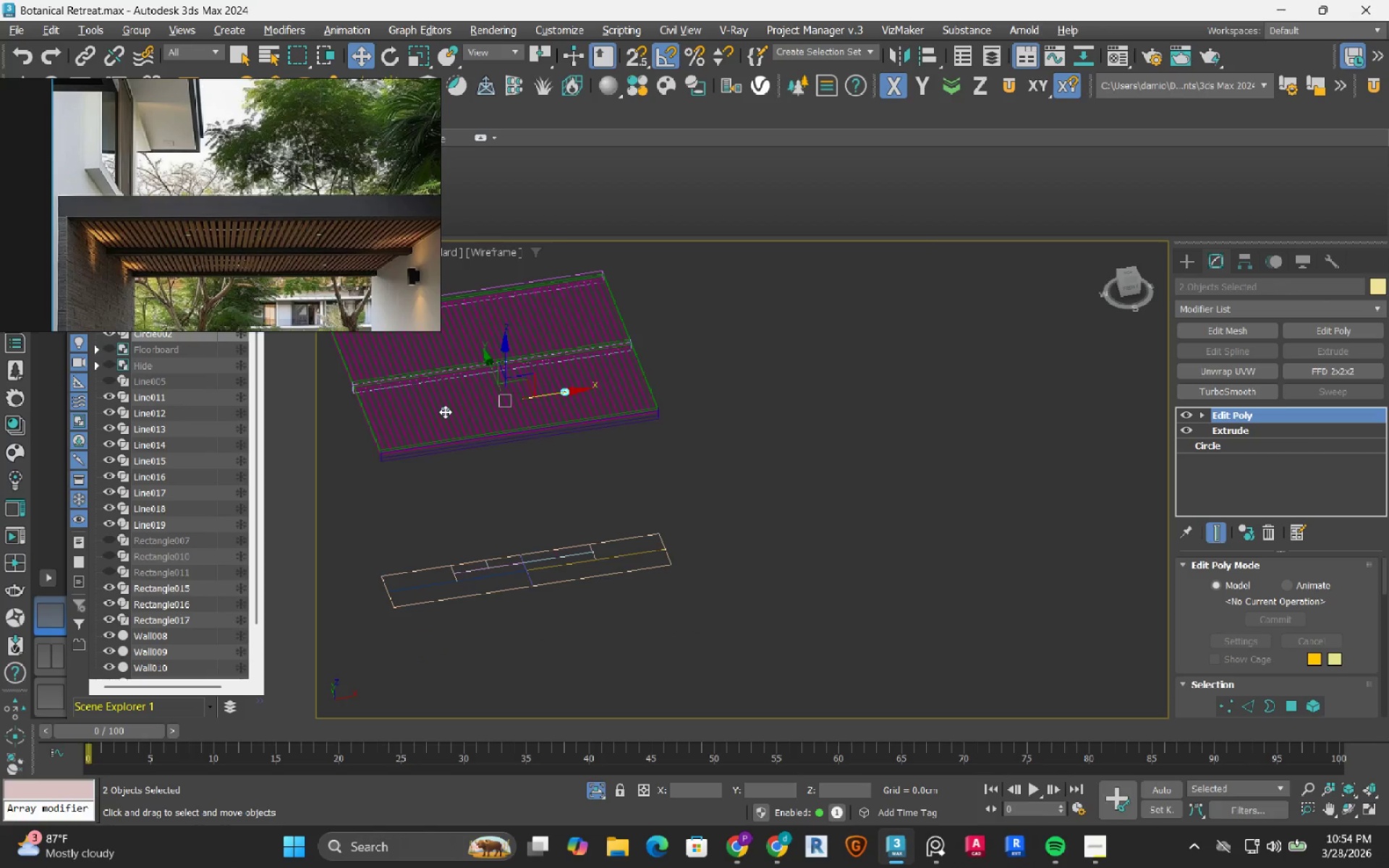 
key(Z)
 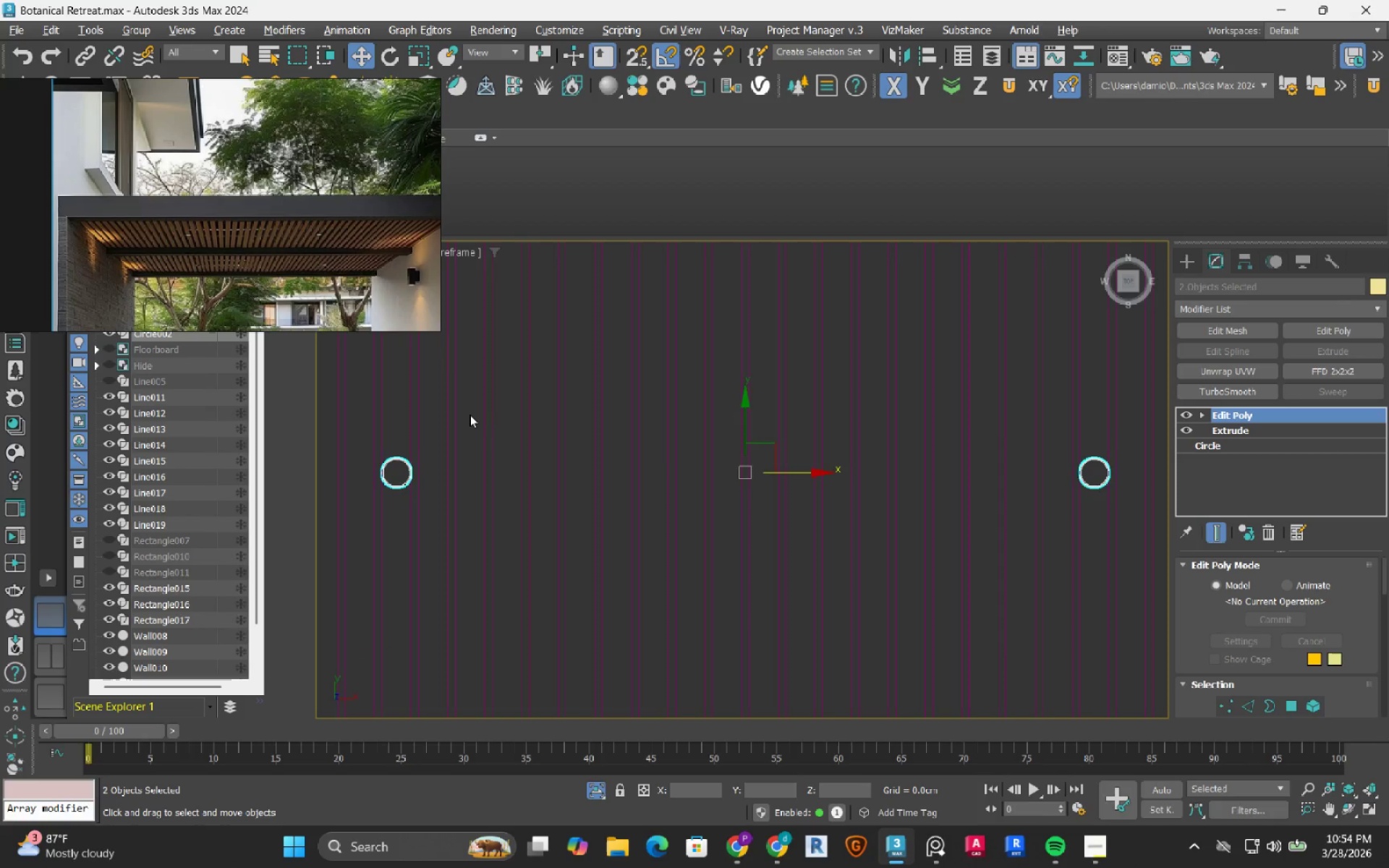 
scroll: coordinate [470, 414], scroll_direction: down, amount: 3.0
 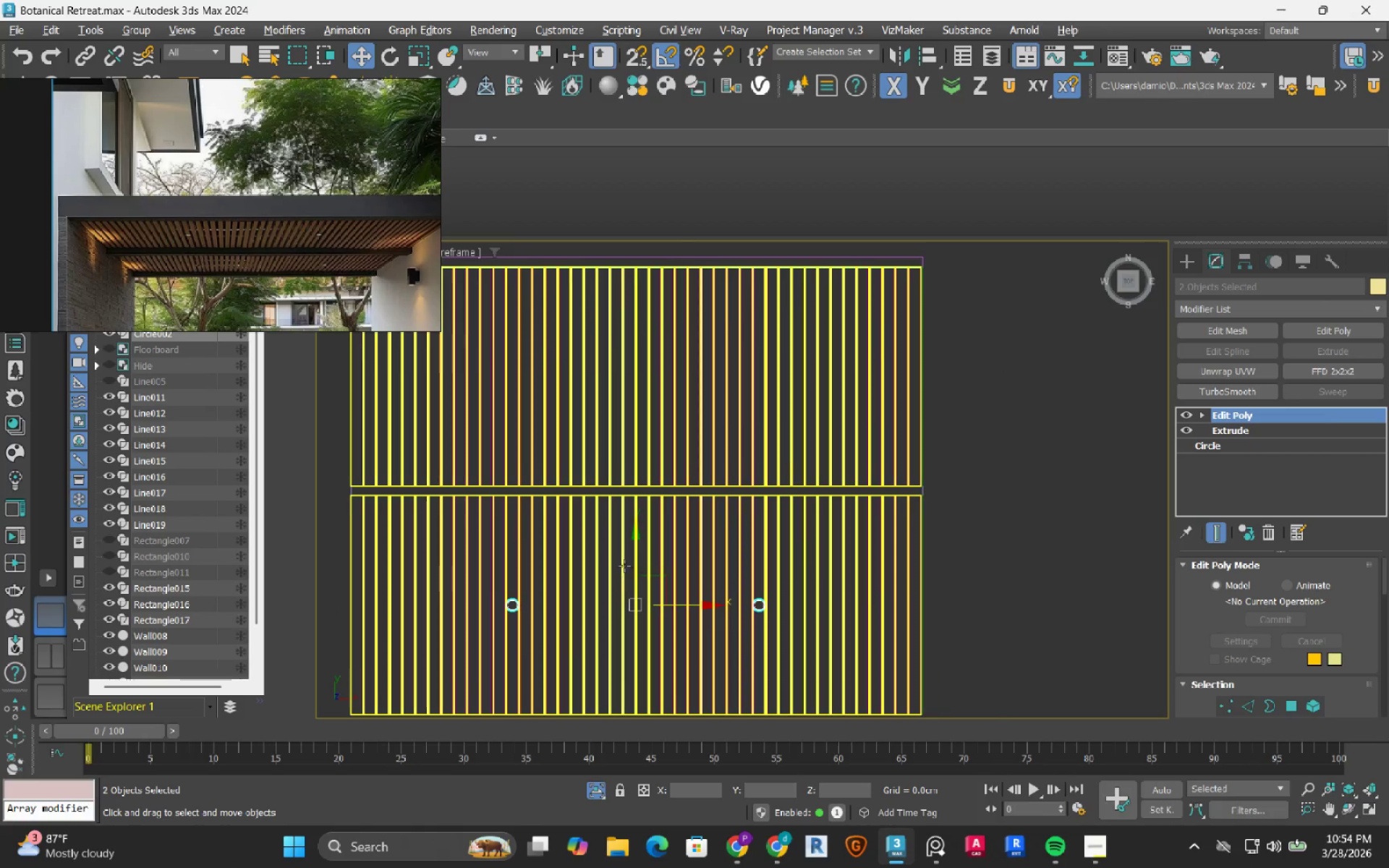 
hold_key(key=ShiftLeft, duration=1.42)
left_click_drag(start_coordinate=[633, 553], to_coordinate=[639, 338])
 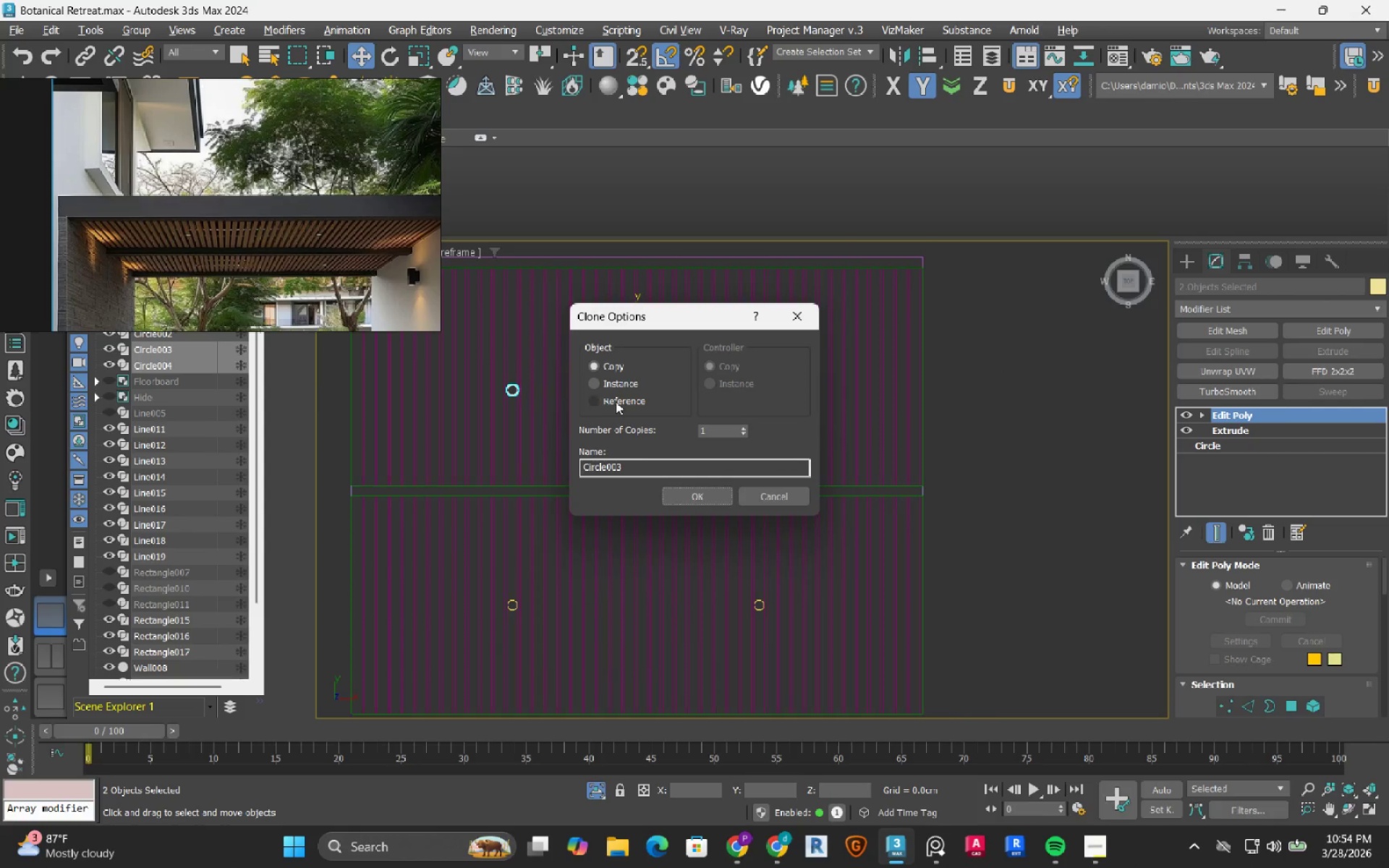 
left_click([624, 385])
 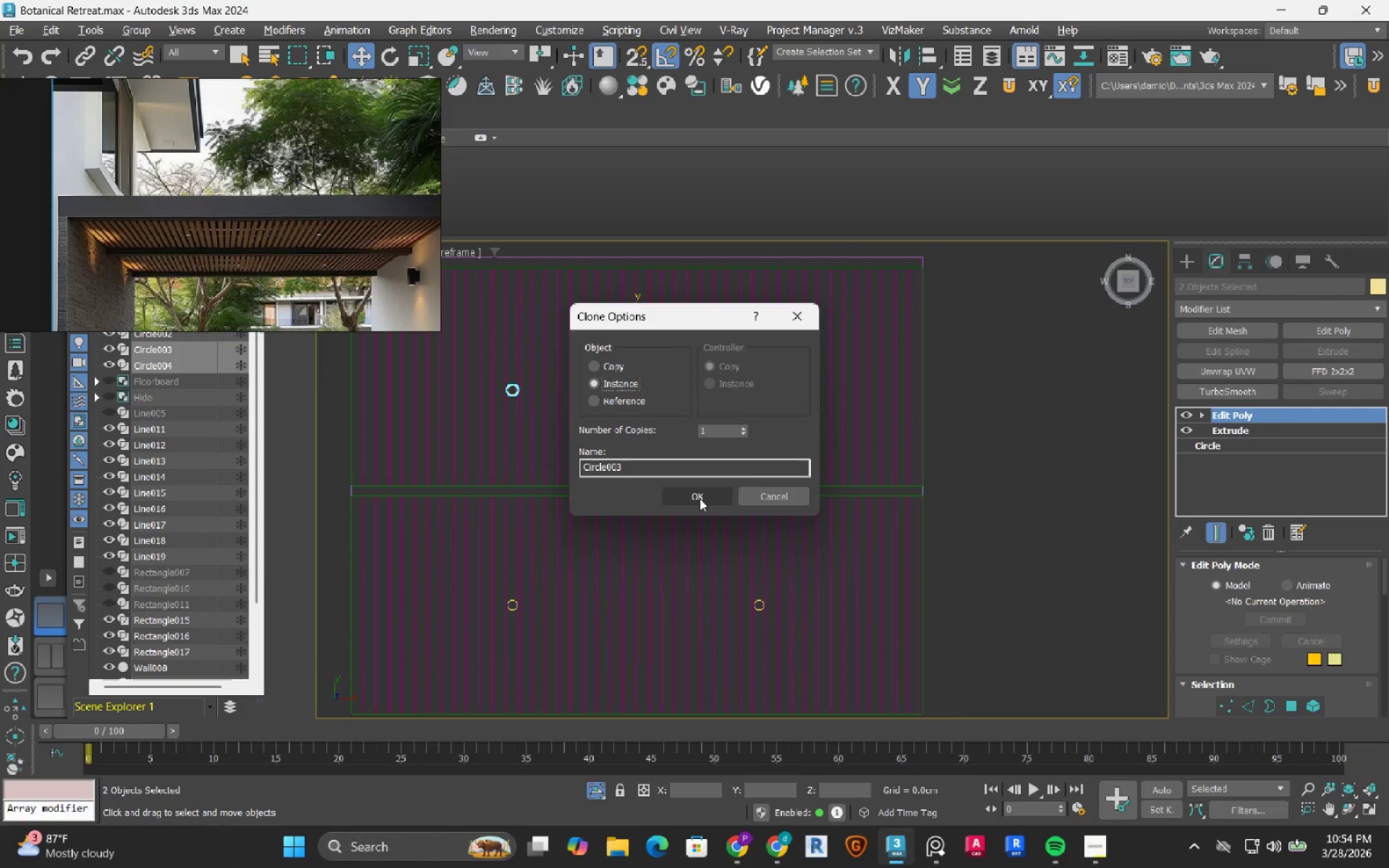 
left_click([700, 498])
 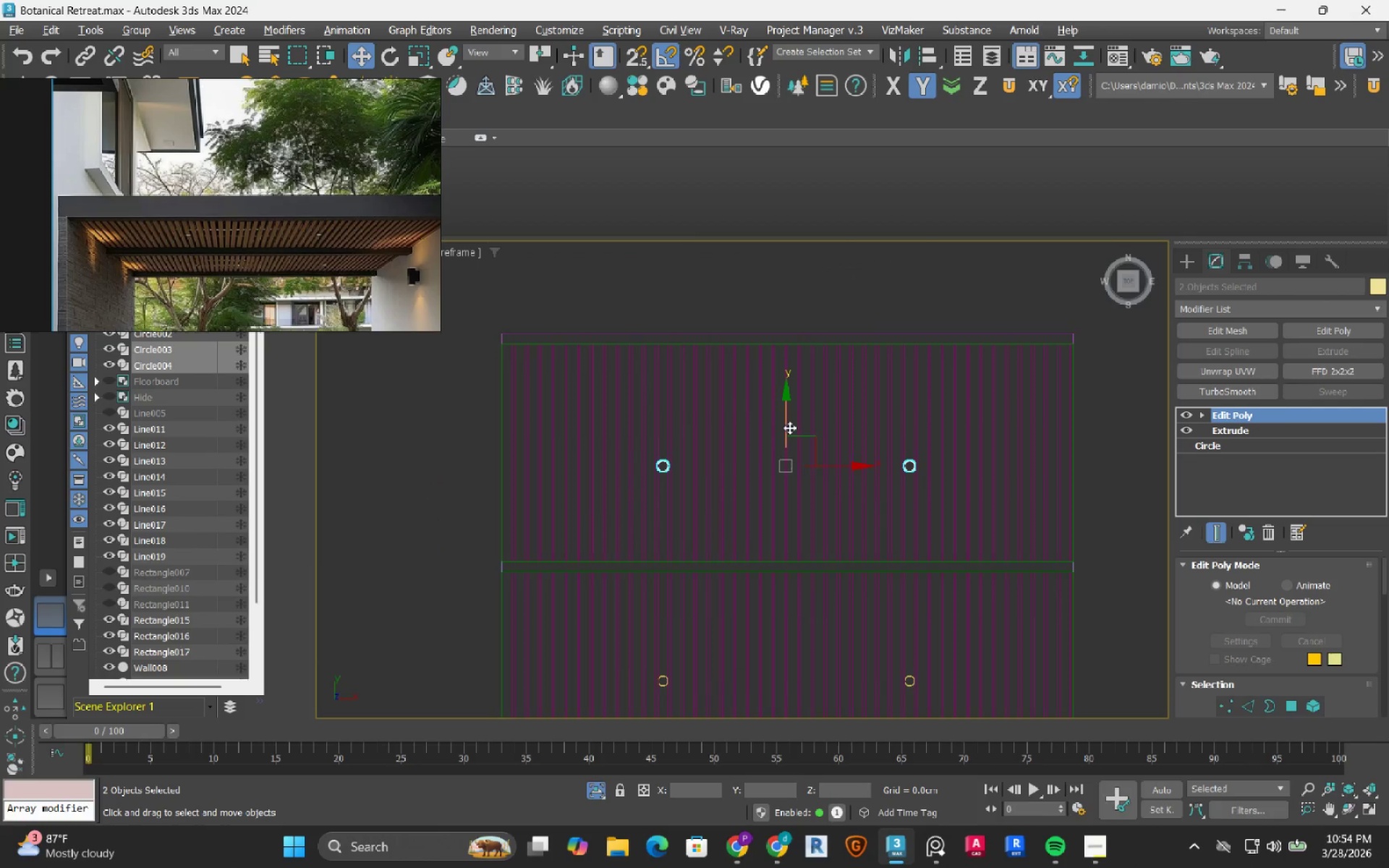 
scroll: coordinate [783, 439], scroll_direction: up, amount: 2.0
 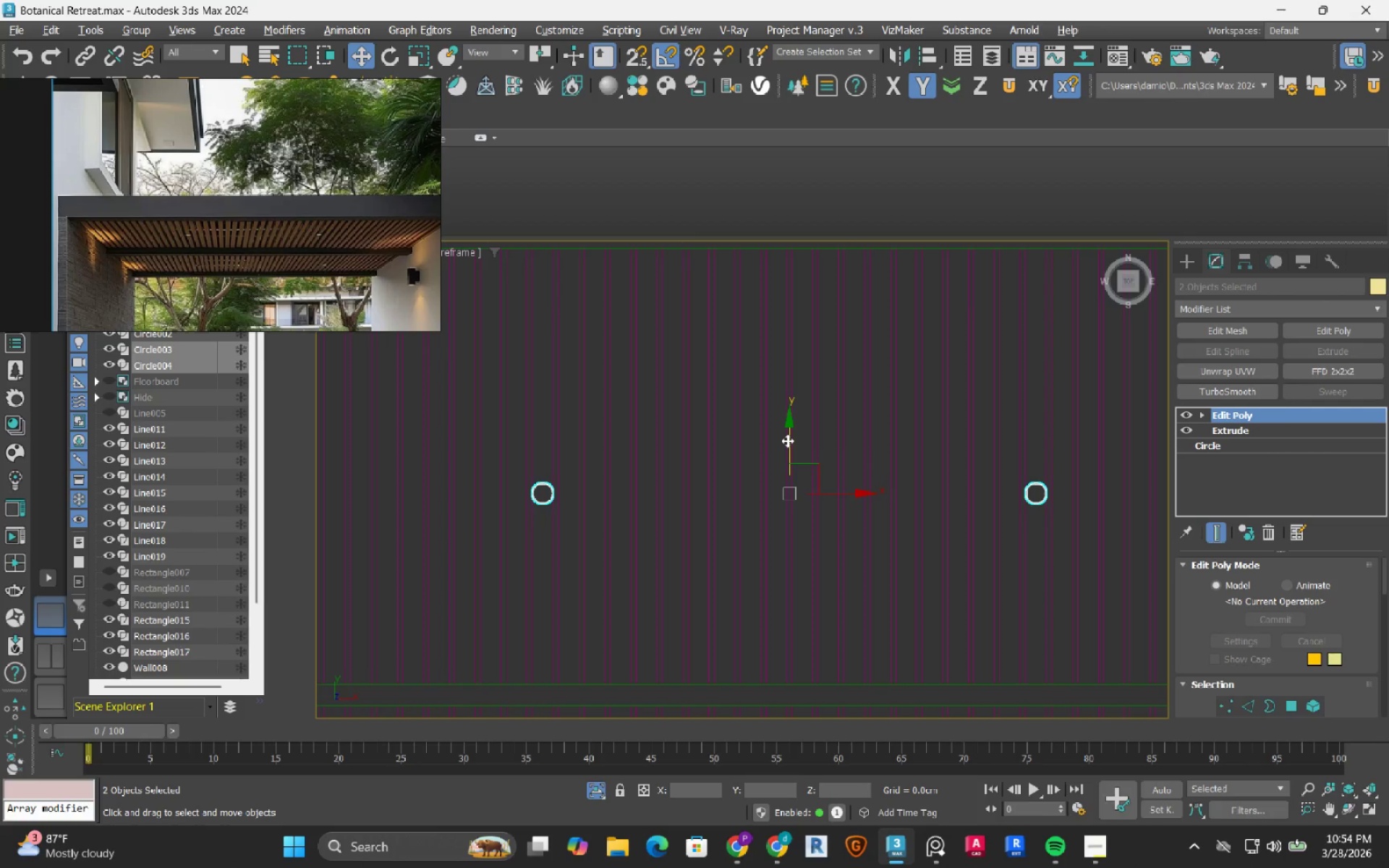 
left_click_drag(start_coordinate=[787, 441], to_coordinate=[763, 469])
 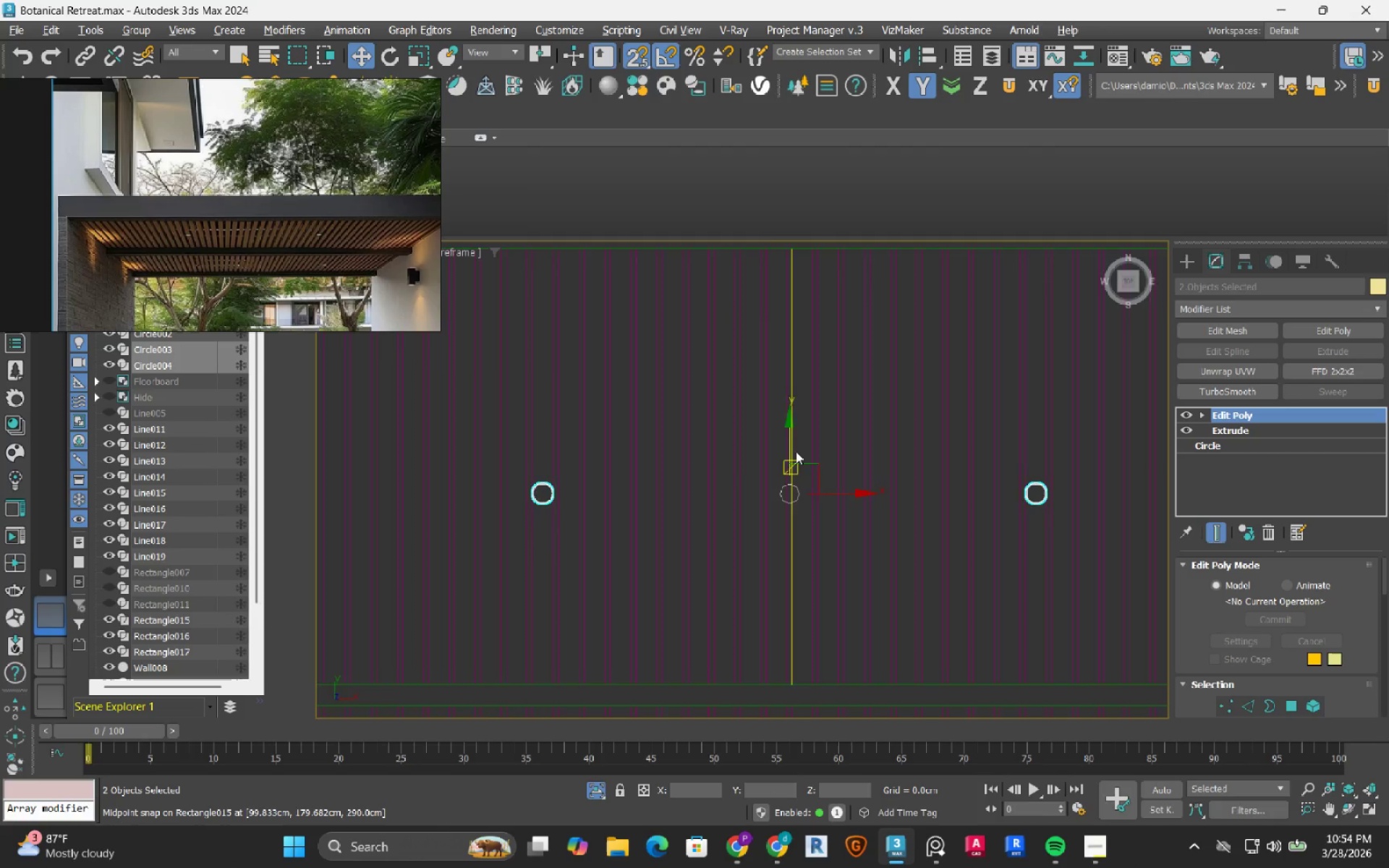 
key(S)
 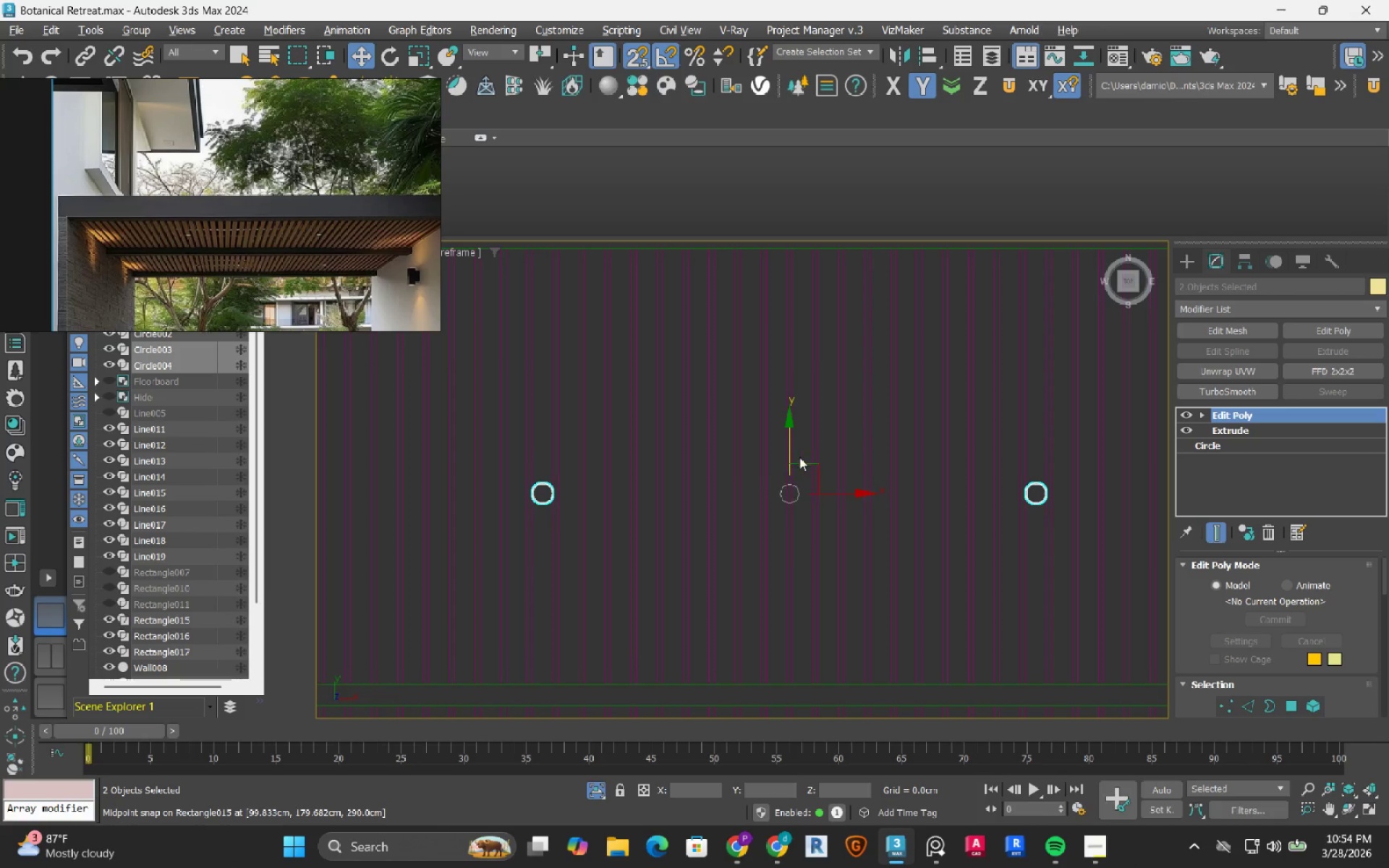 
left_click_drag(start_coordinate=[789, 445], to_coordinate=[755, 473])
 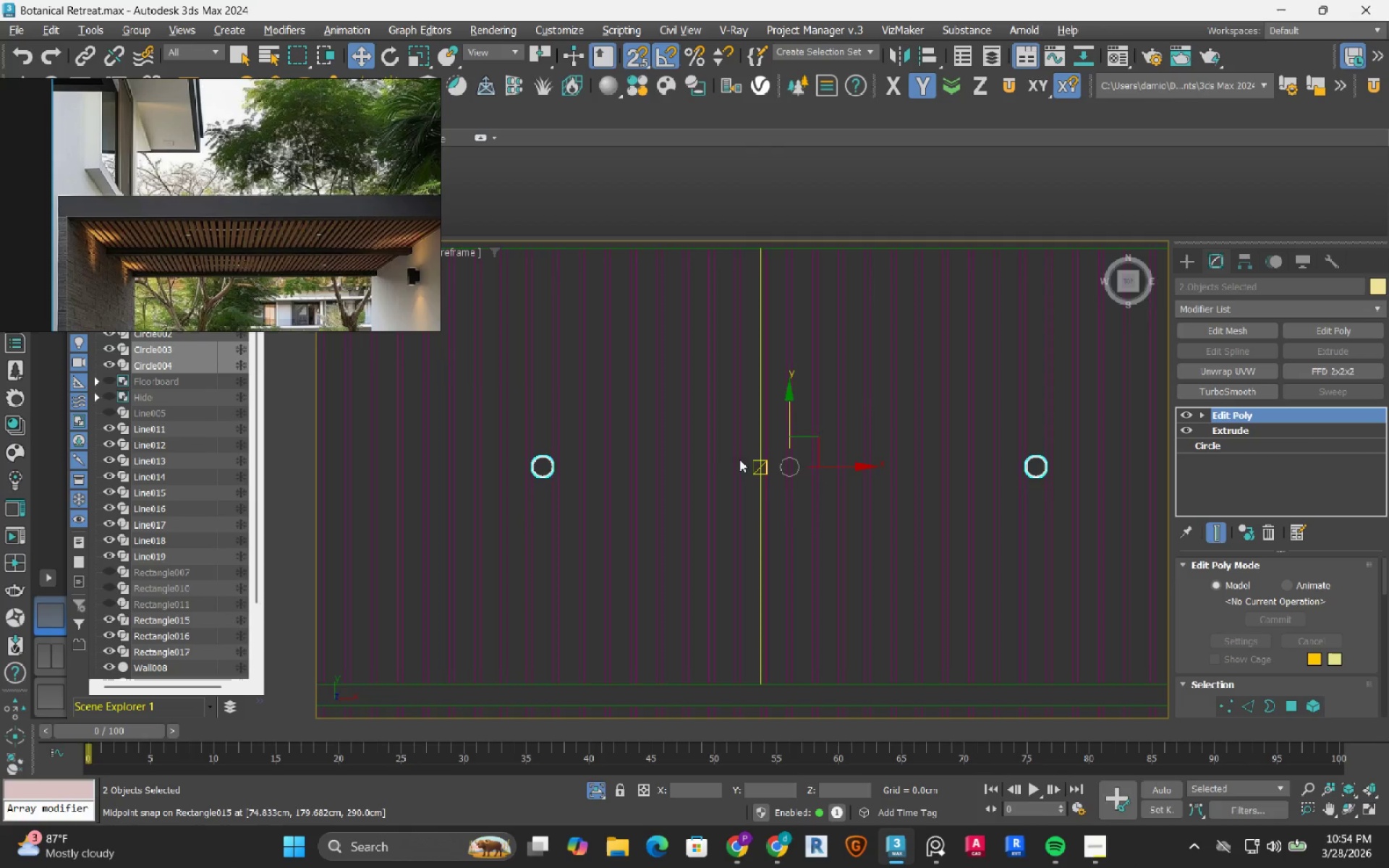 
key(S)
 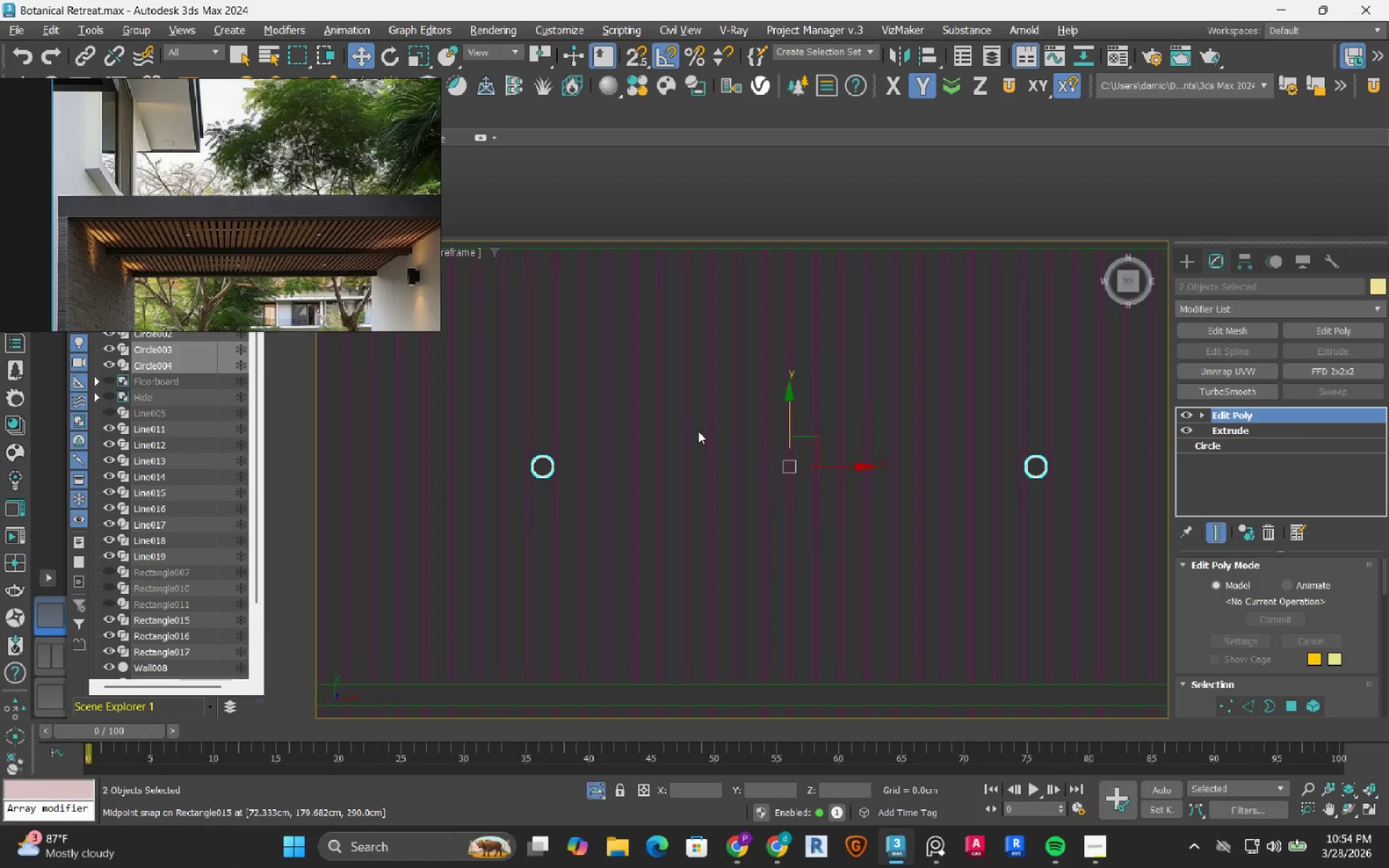 
scroll: coordinate [698, 431], scroll_direction: down, amount: 3.0
 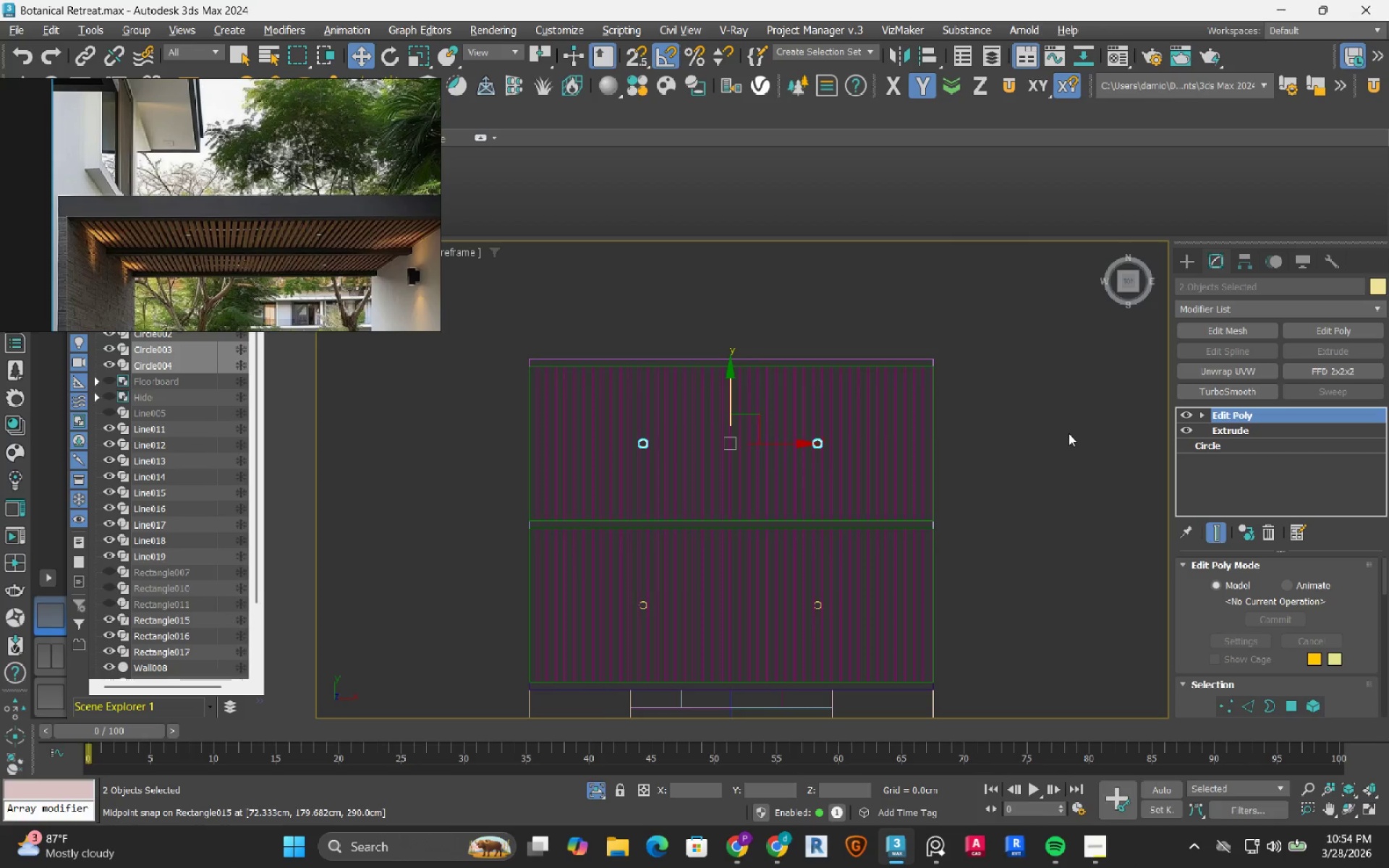 
hold_key(key=AltLeft, duration=1.5)
 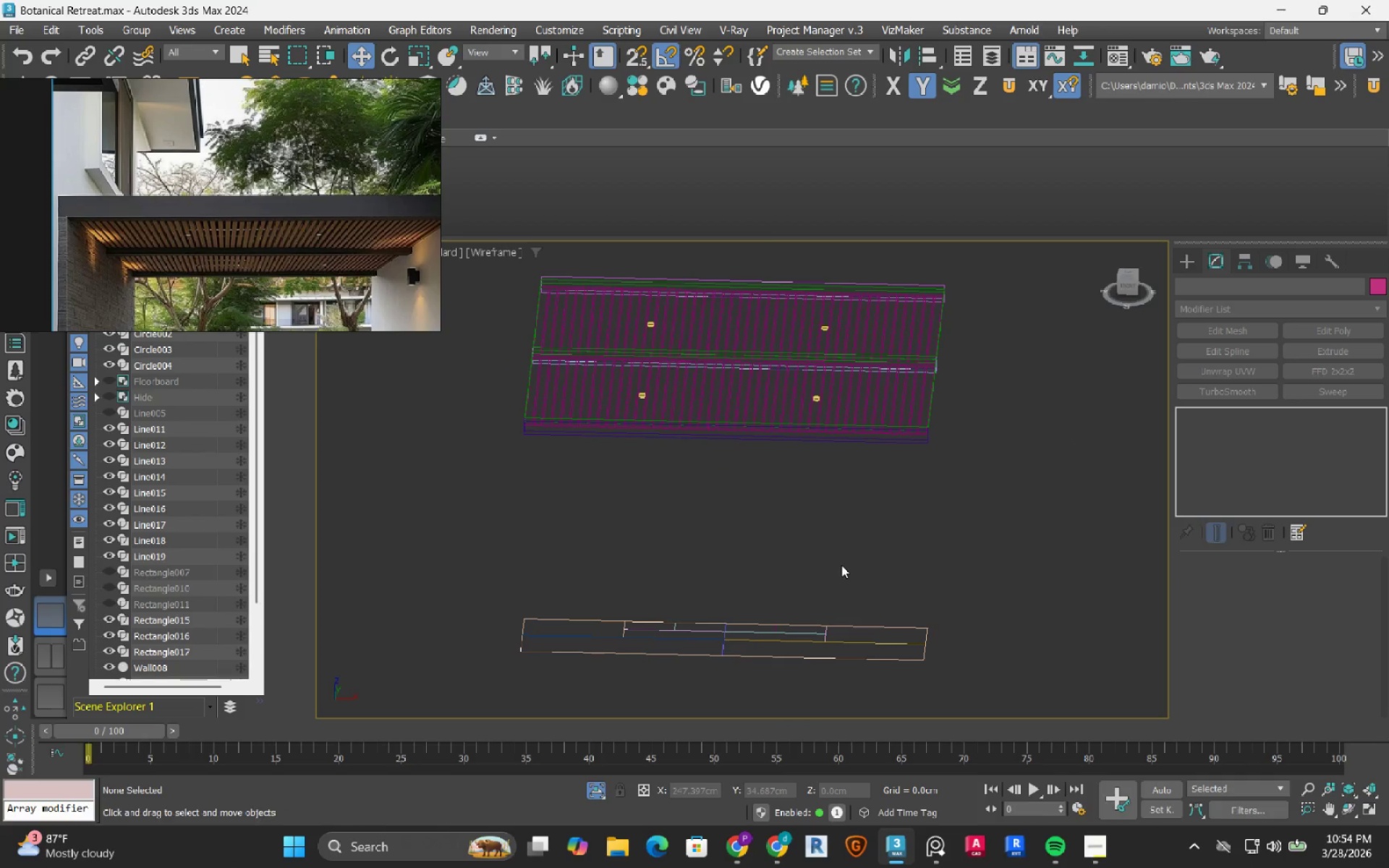 
key(Alt+AltLeft)
 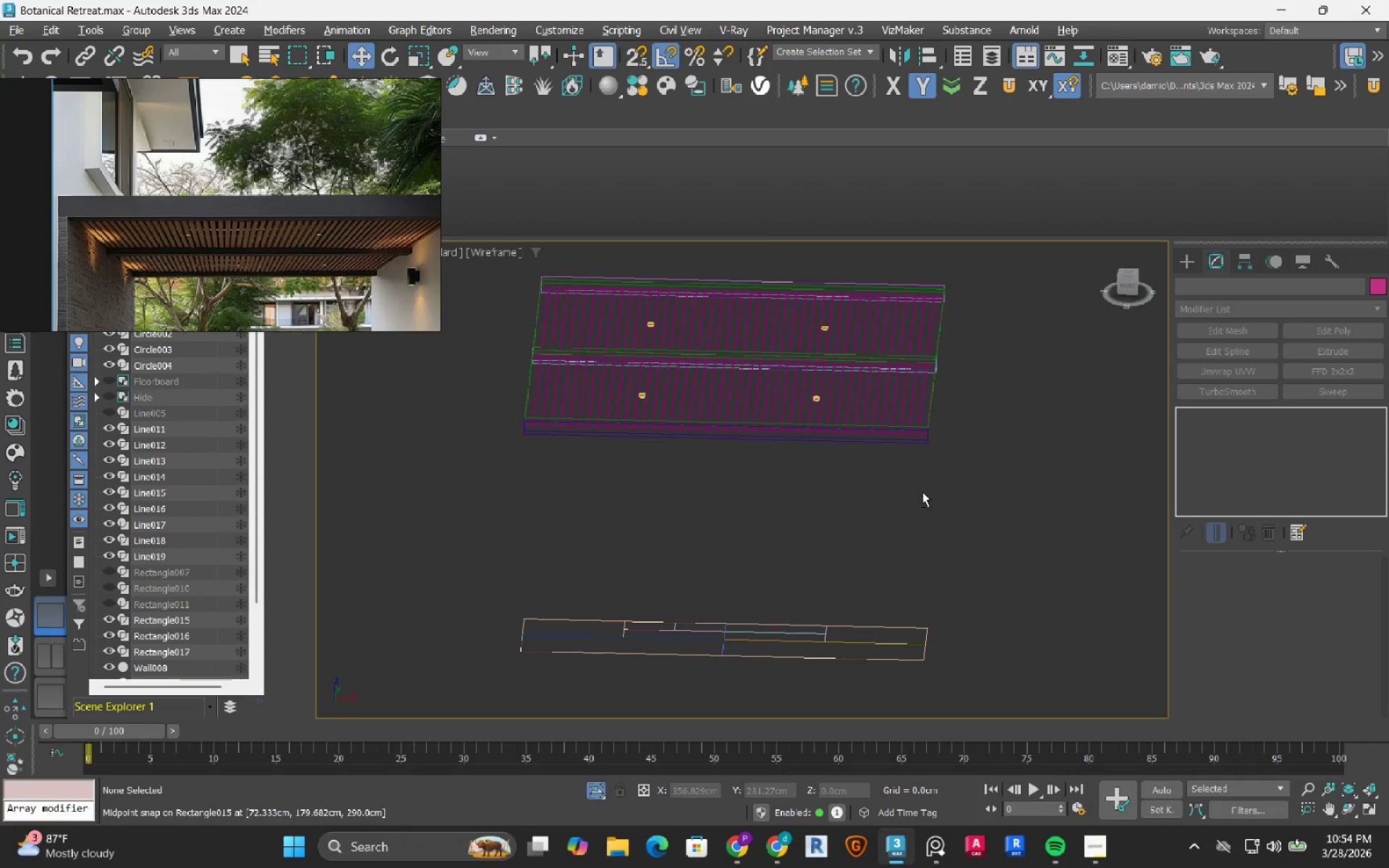 
key(Alt+AltLeft)
 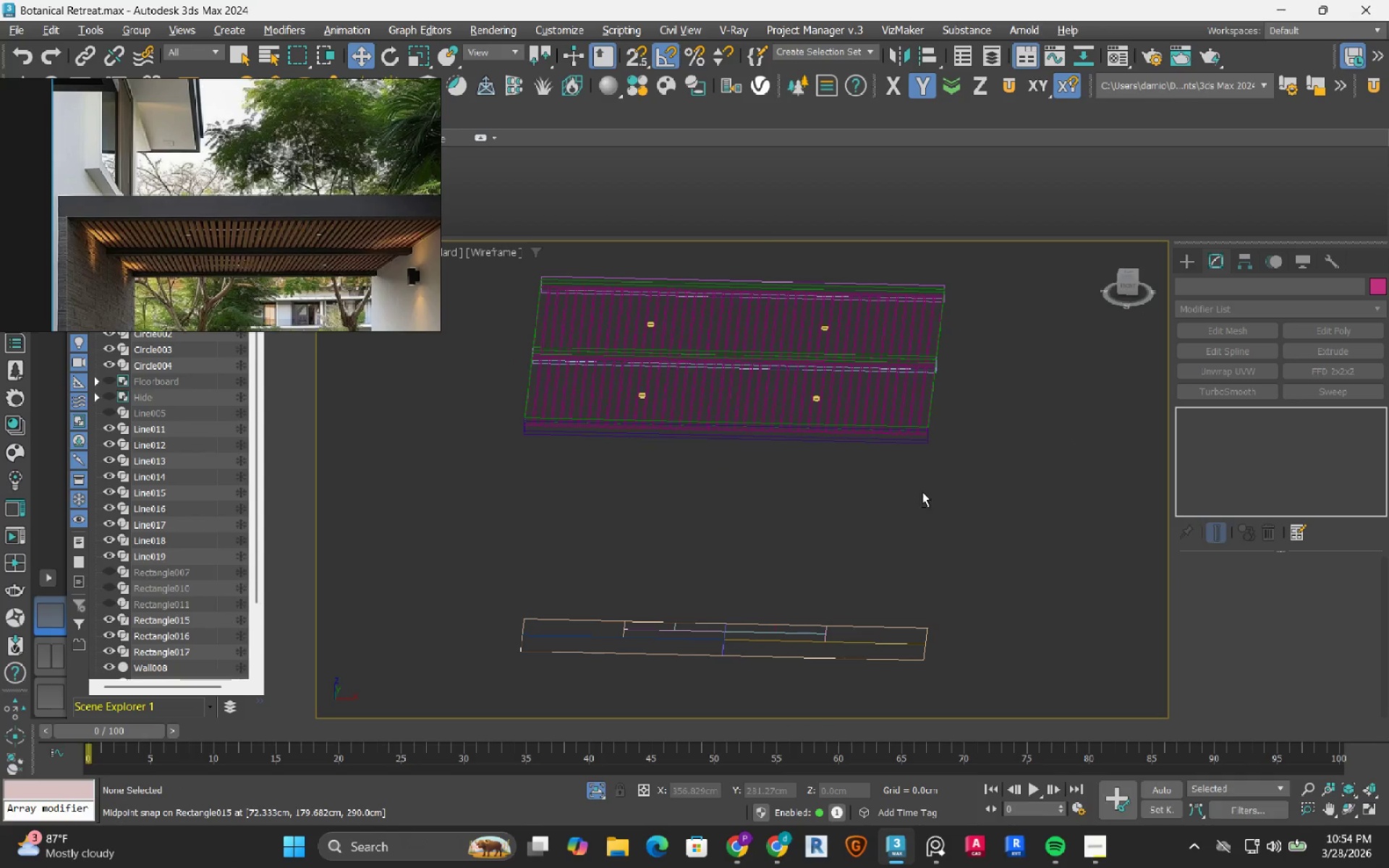 
key(Alt+AltLeft)
 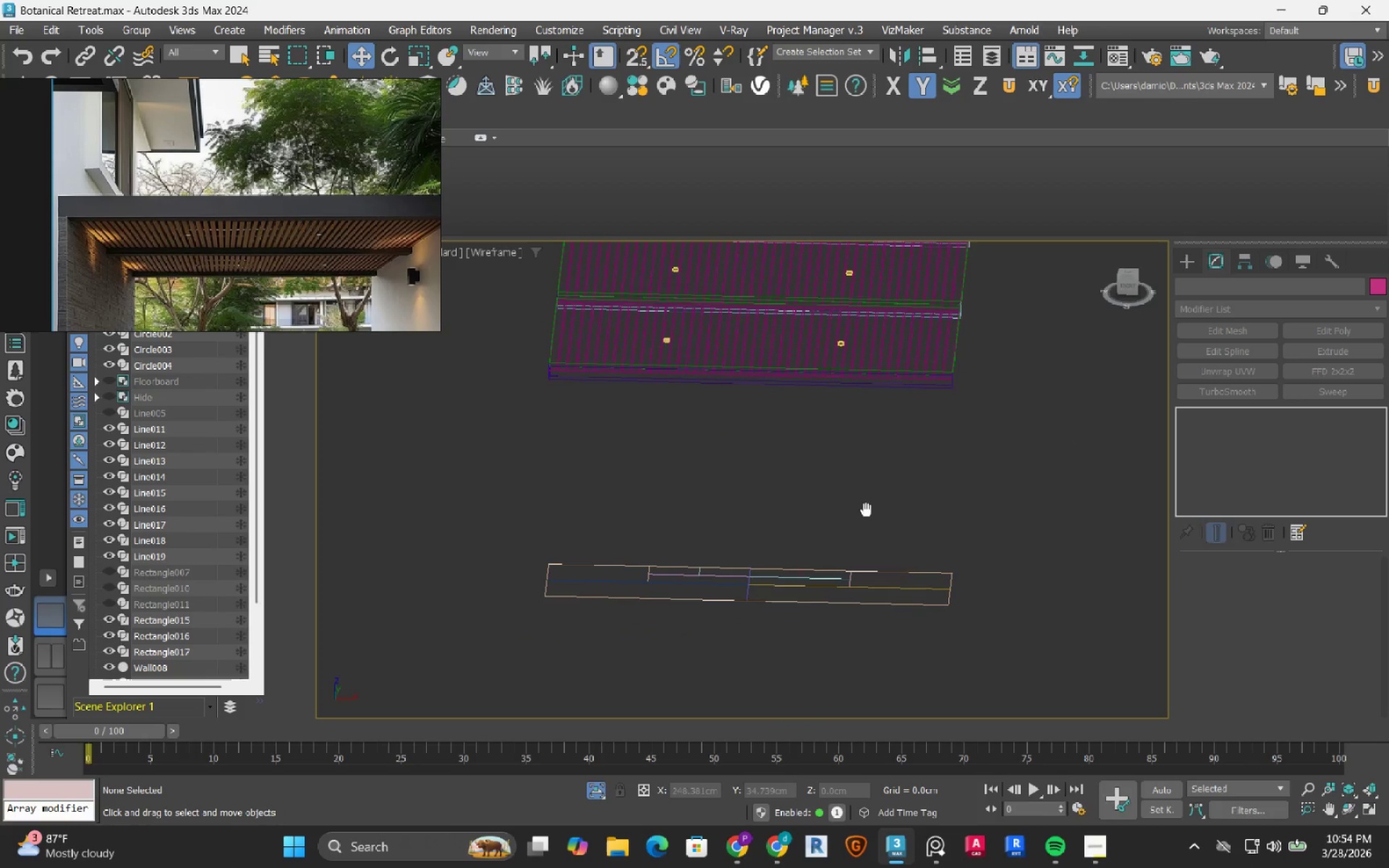 
left_click_drag(start_coordinate=[548, 519], to_coordinate=[1006, 663])
 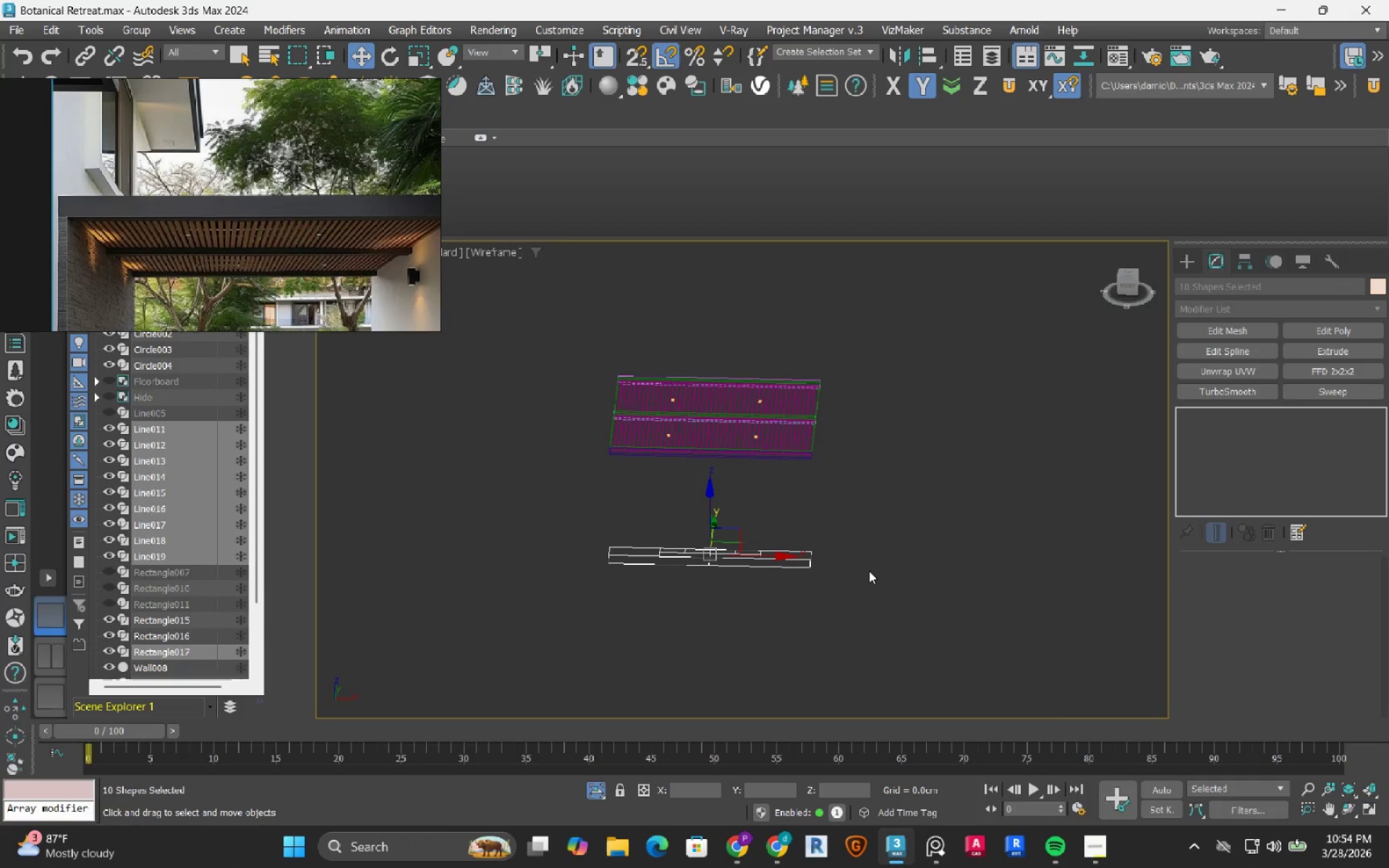 
scroll: coordinate [671, 530], scroll_direction: down, amount: 2.0
 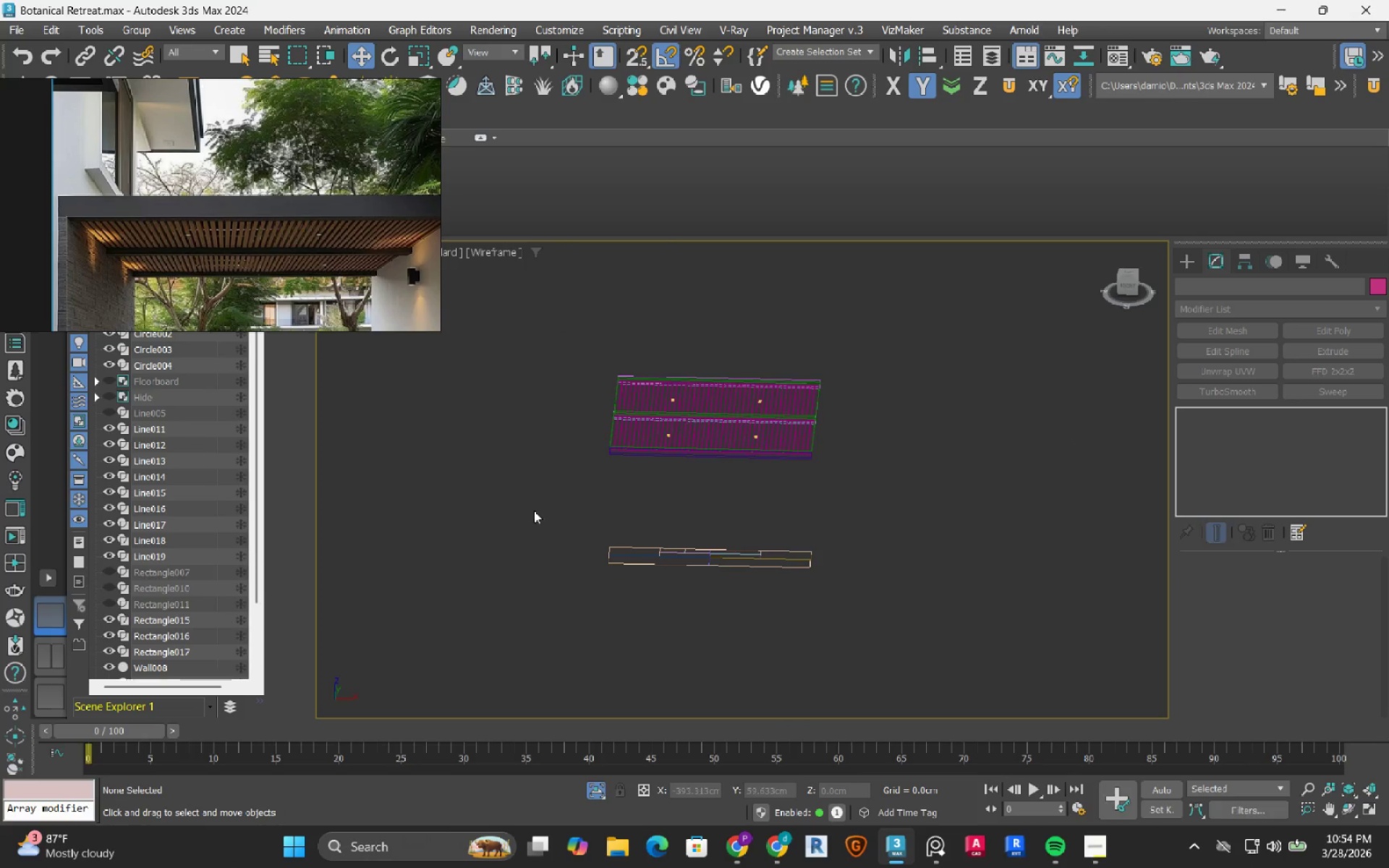 
key(Delete)
 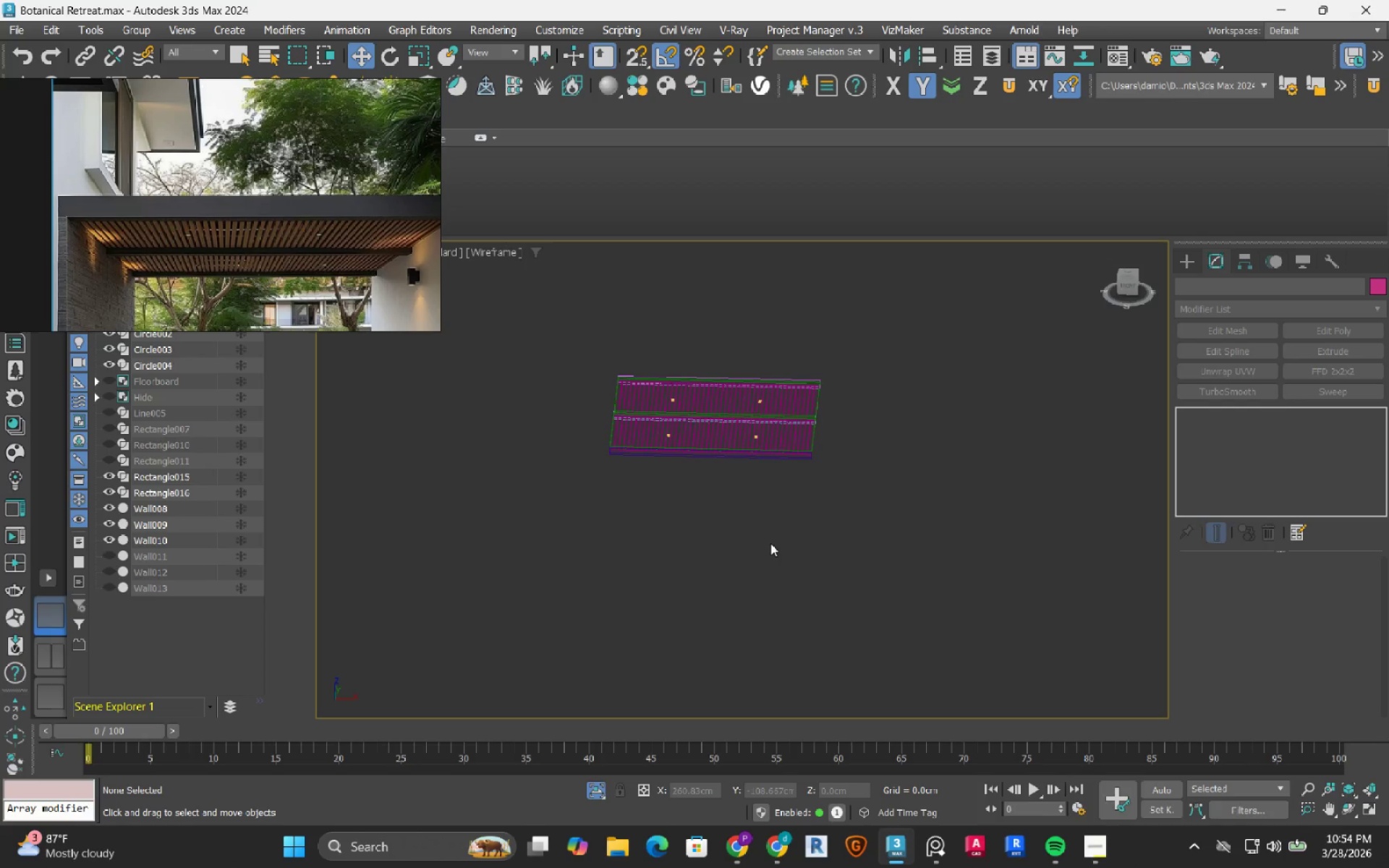 
wait(8.59)
 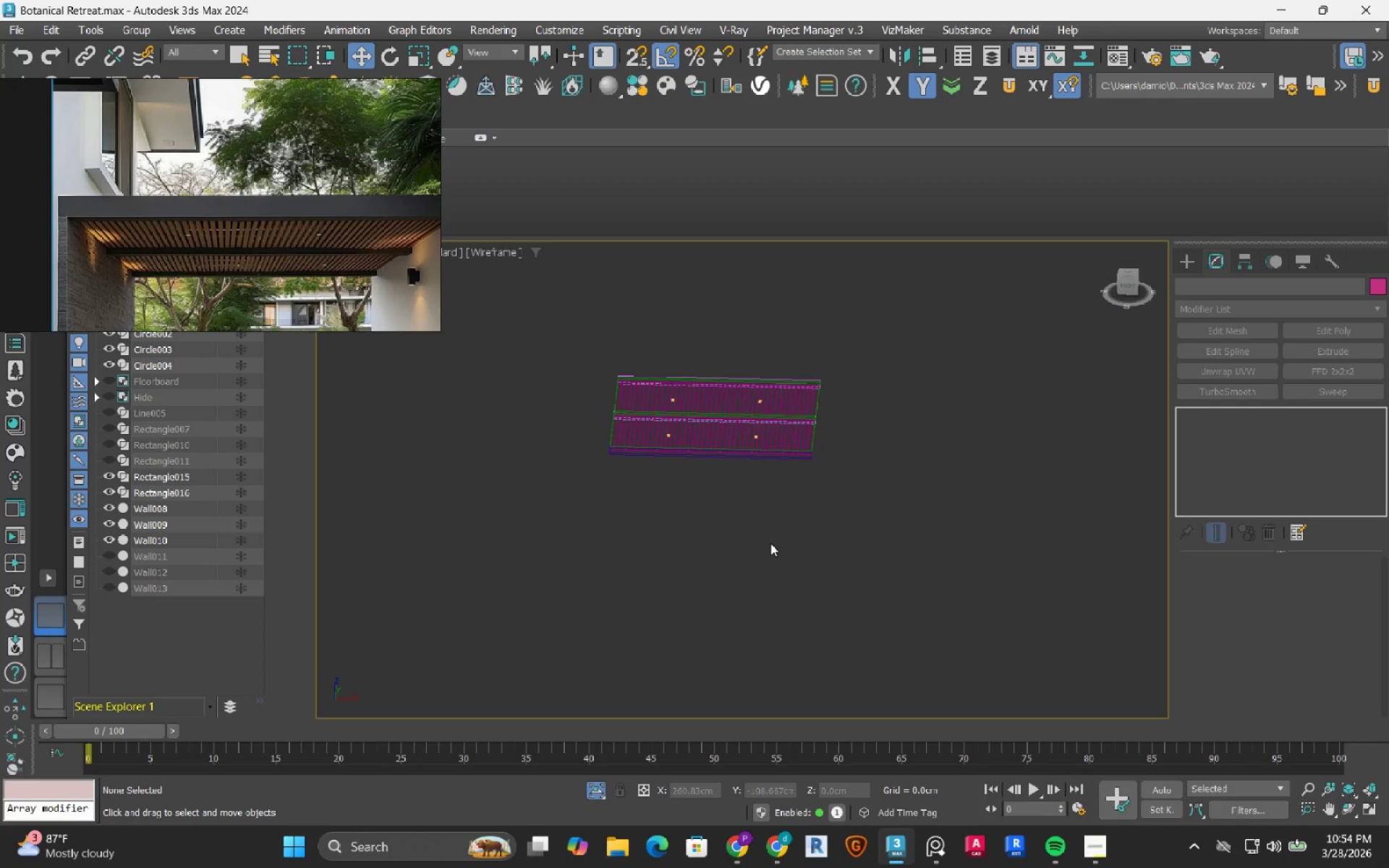 
type(ss)
 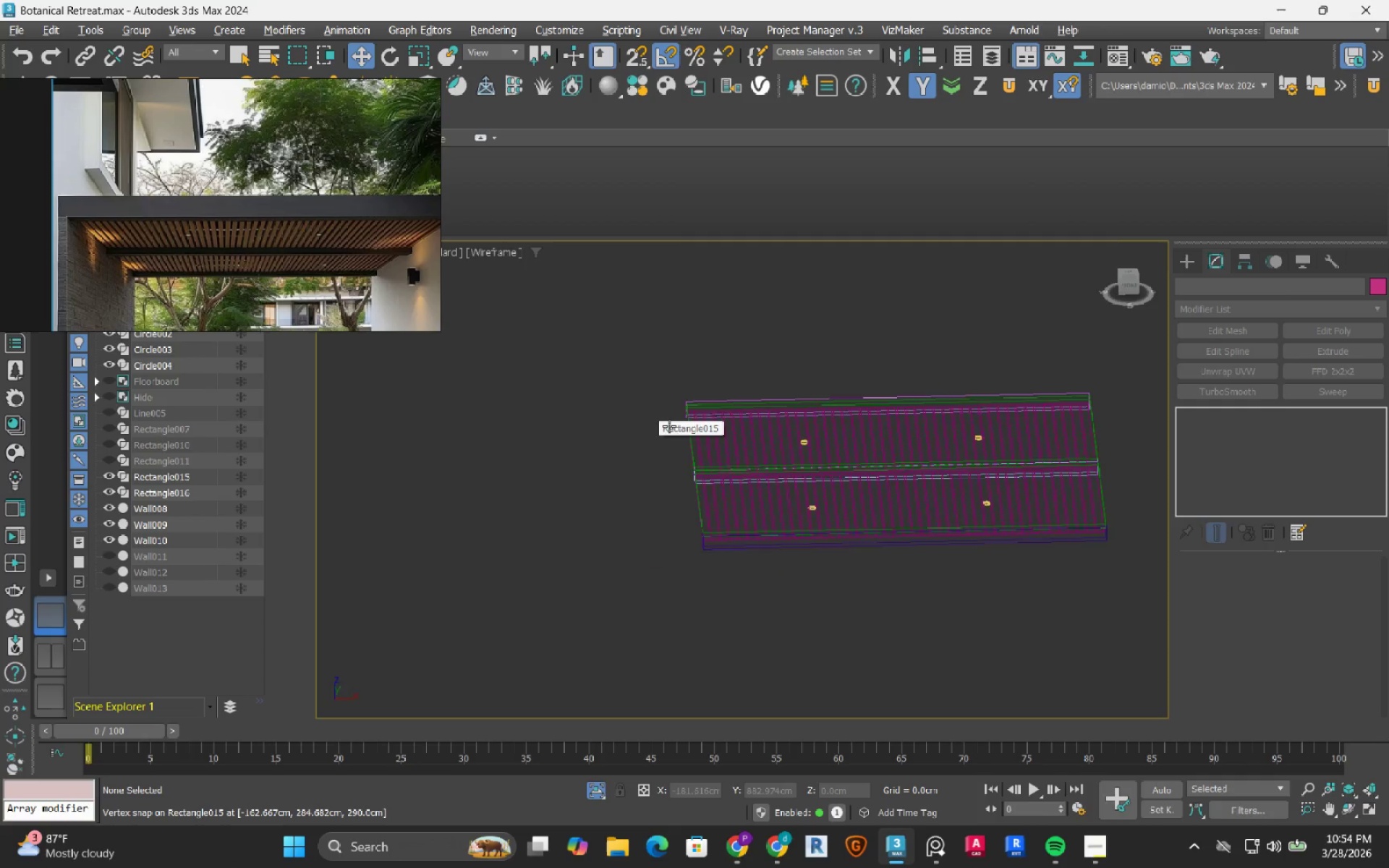 
scroll: coordinate [647, 430], scroll_direction: up, amount: 2.0
 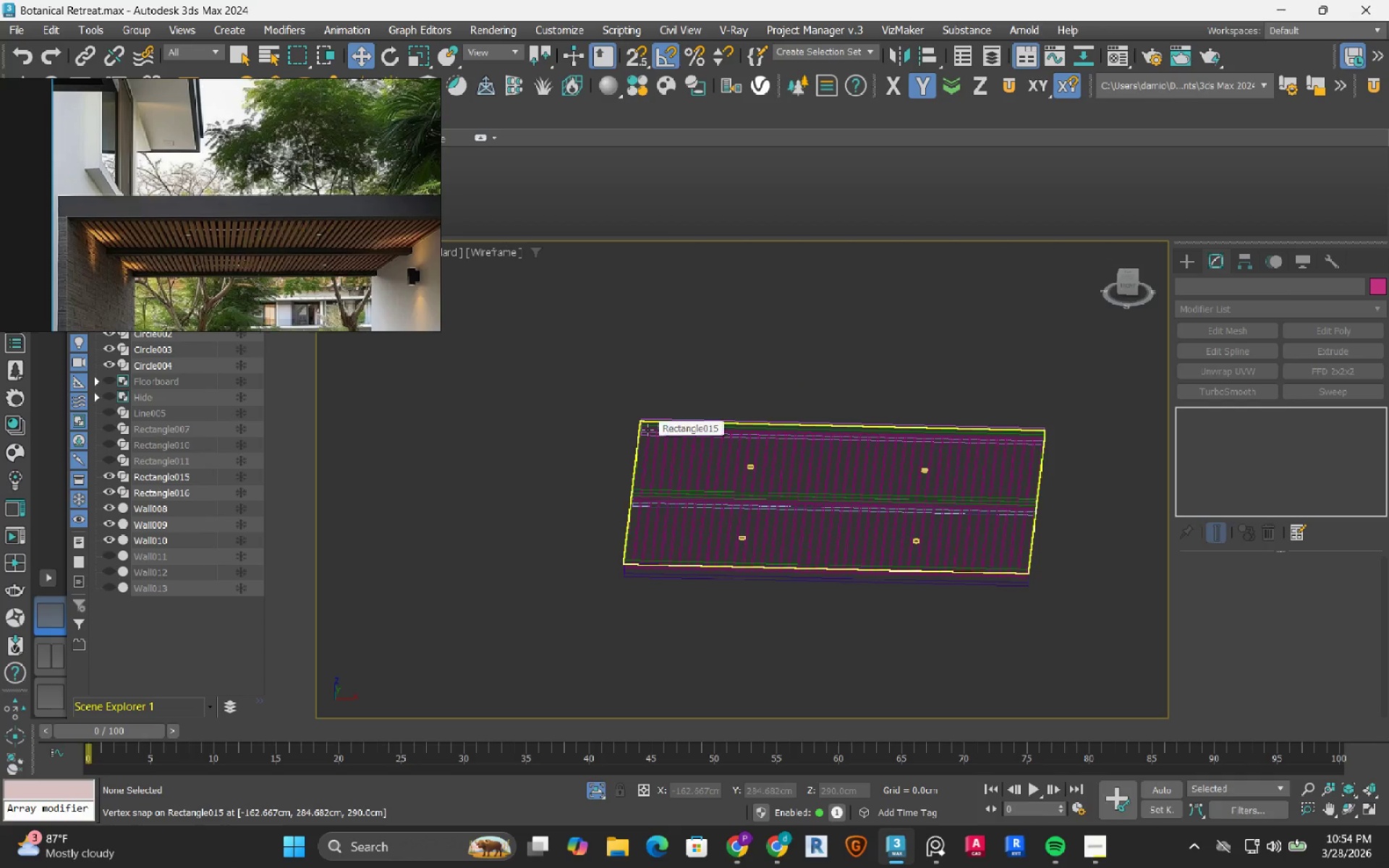 
hold_key(key=AltLeft, duration=0.52)
 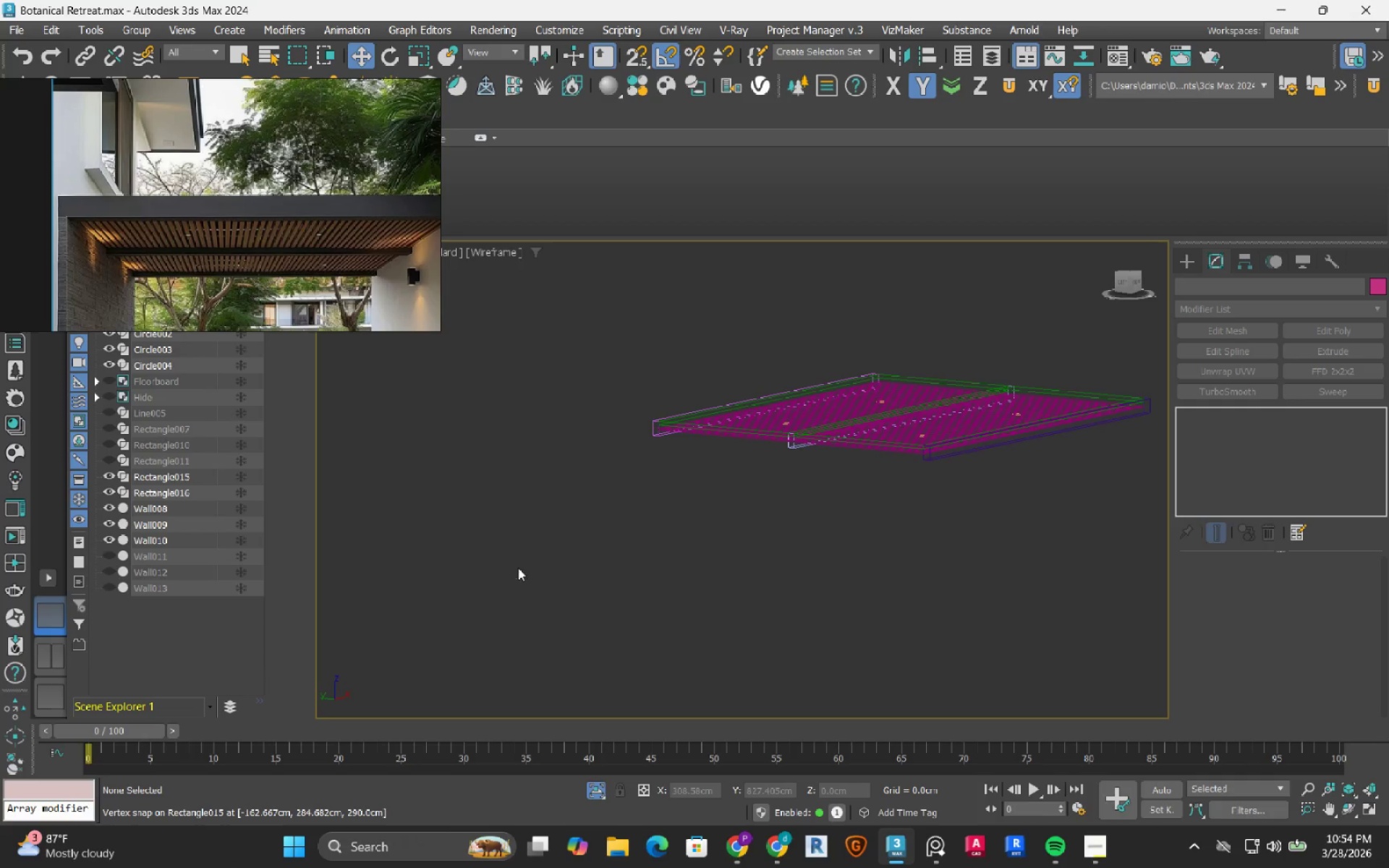 
key(F3)
 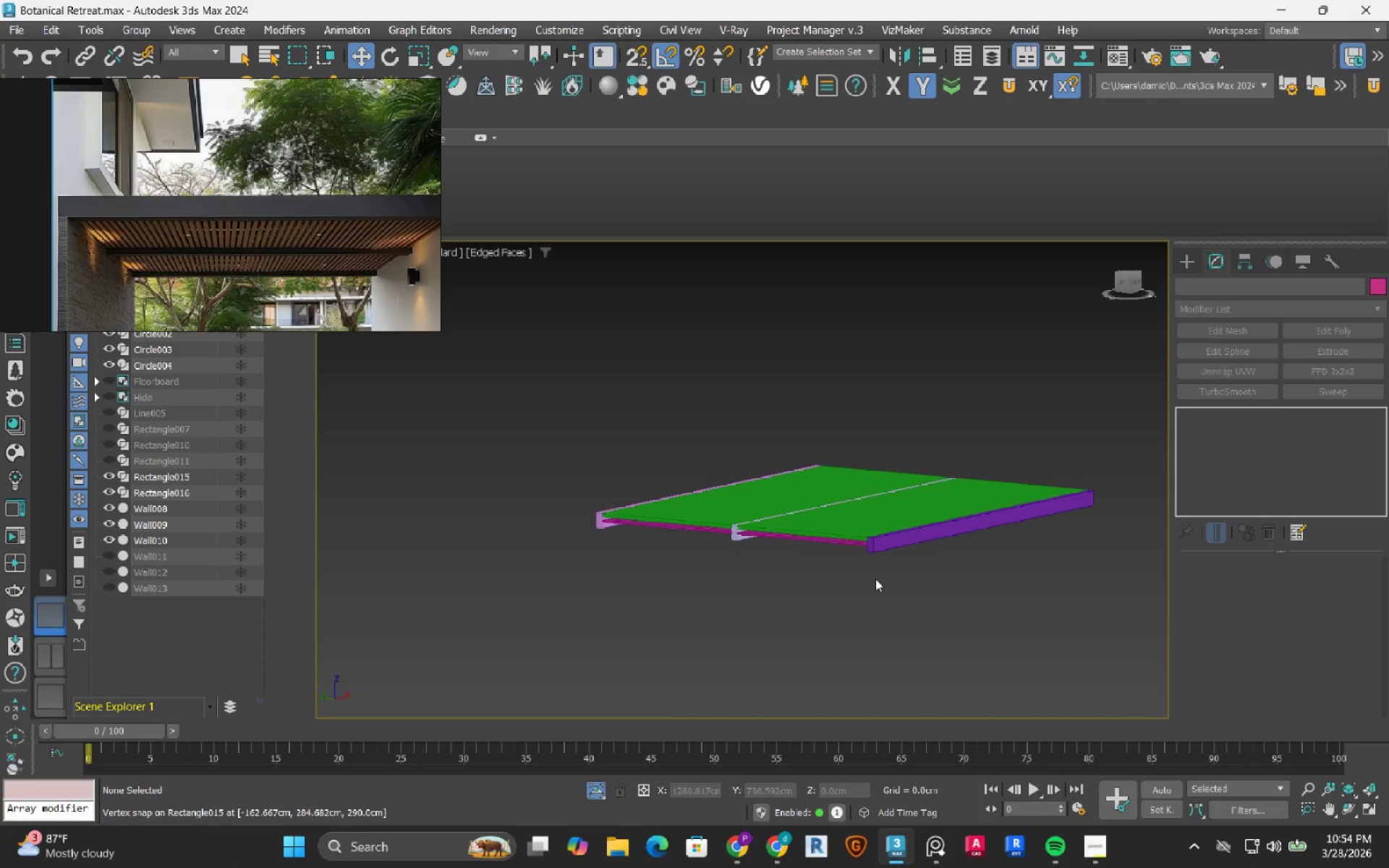 
left_click([899, 501])
 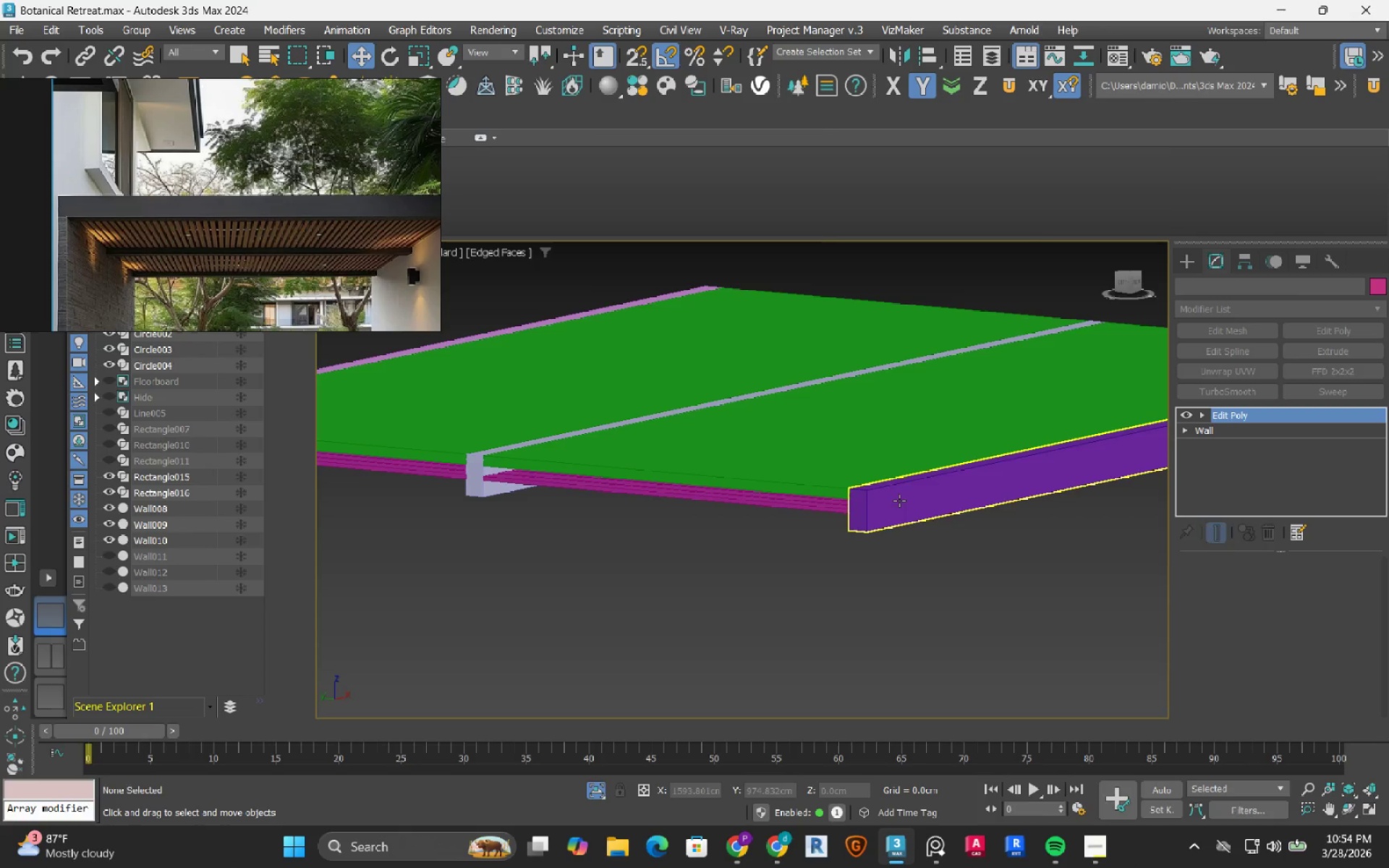 
scroll: coordinate [878, 543], scroll_direction: up, amount: 3.0
 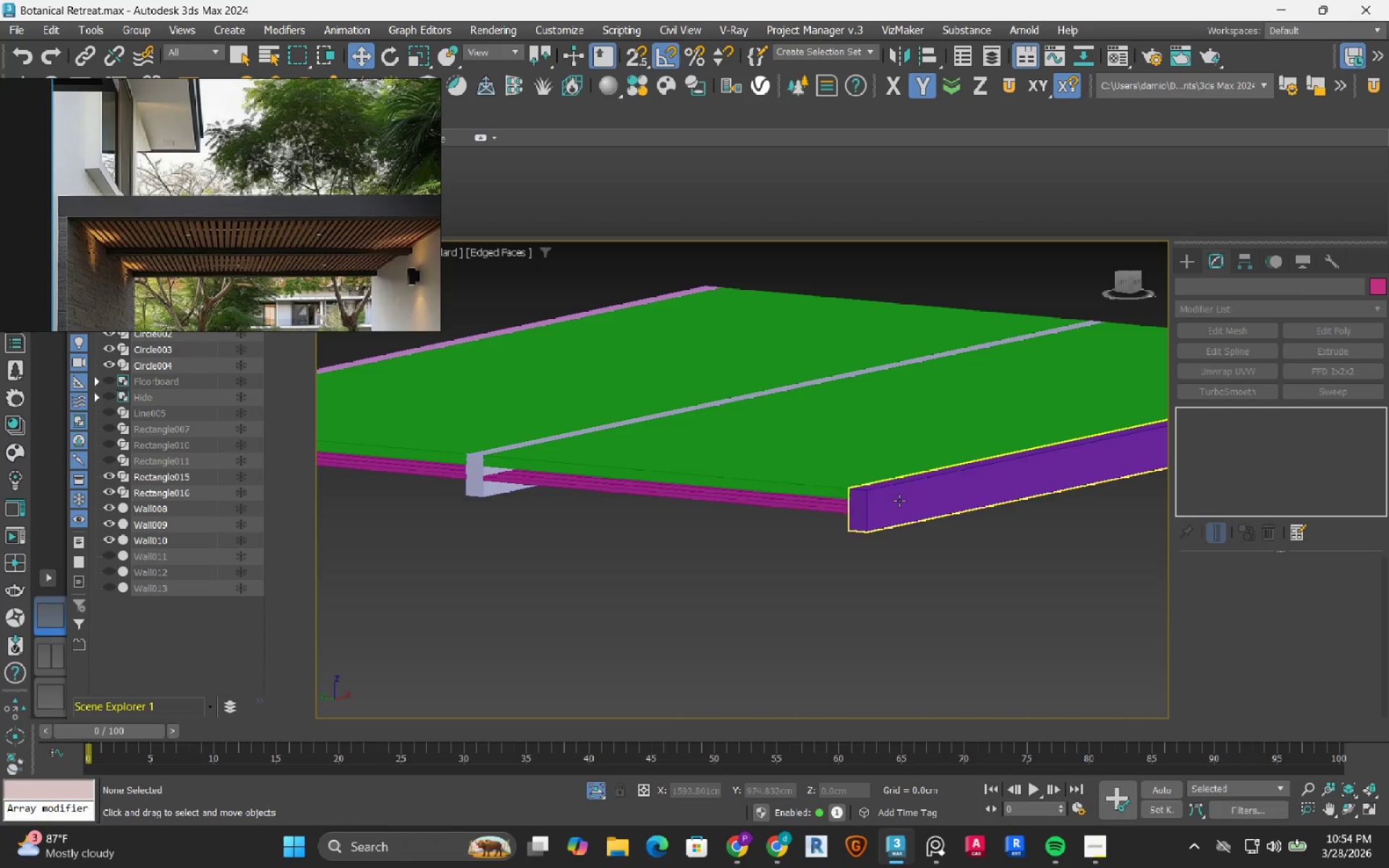 
hold_key(key=AltLeft, duration=0.8)
 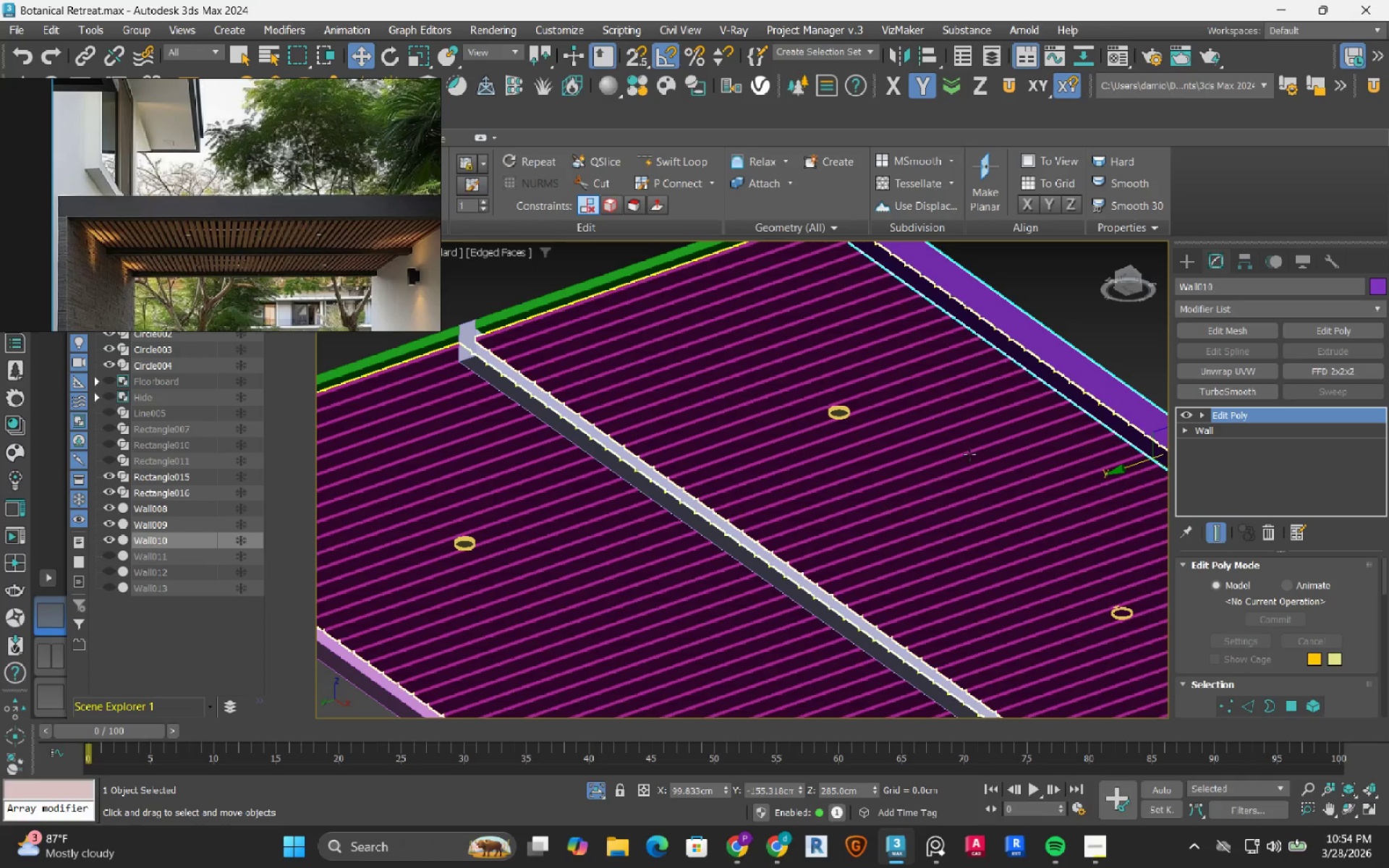 
hold_key(key=AltLeft, duration=0.42)
 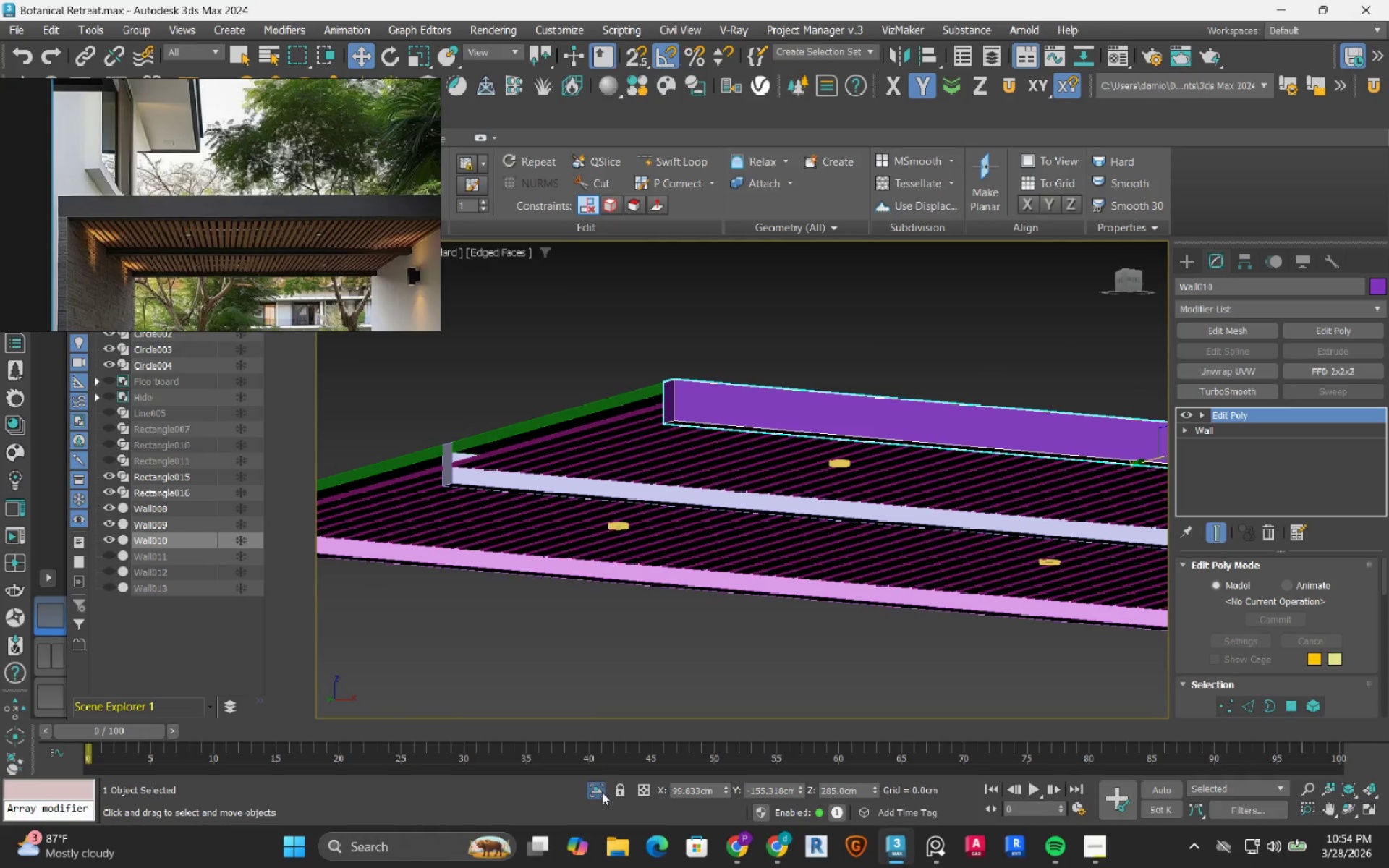 
double_click([602, 792])
 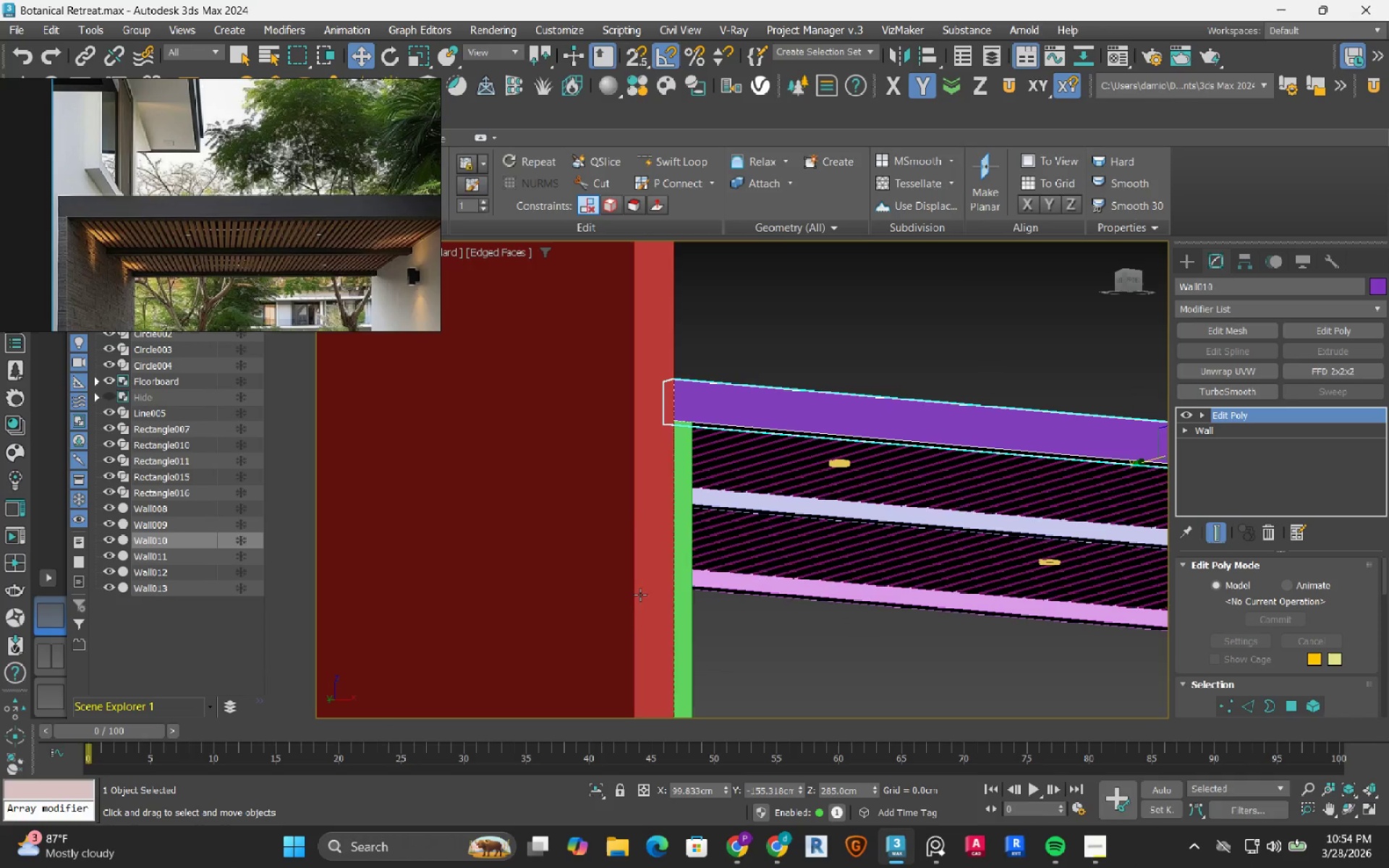 
hold_key(key=AltLeft, duration=1.5)
 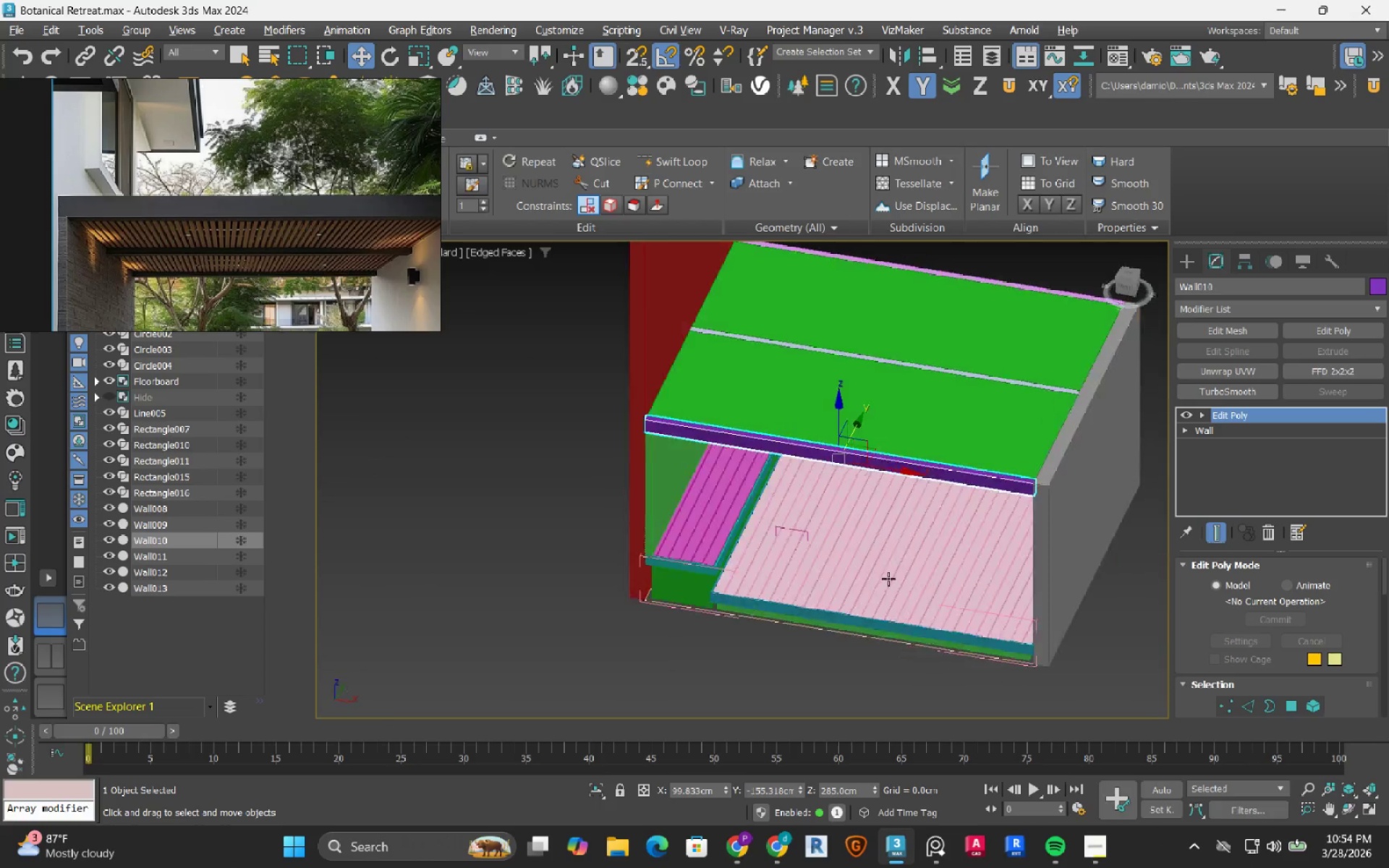 
scroll: coordinate [660, 461], scroll_direction: down, amount: 3.0